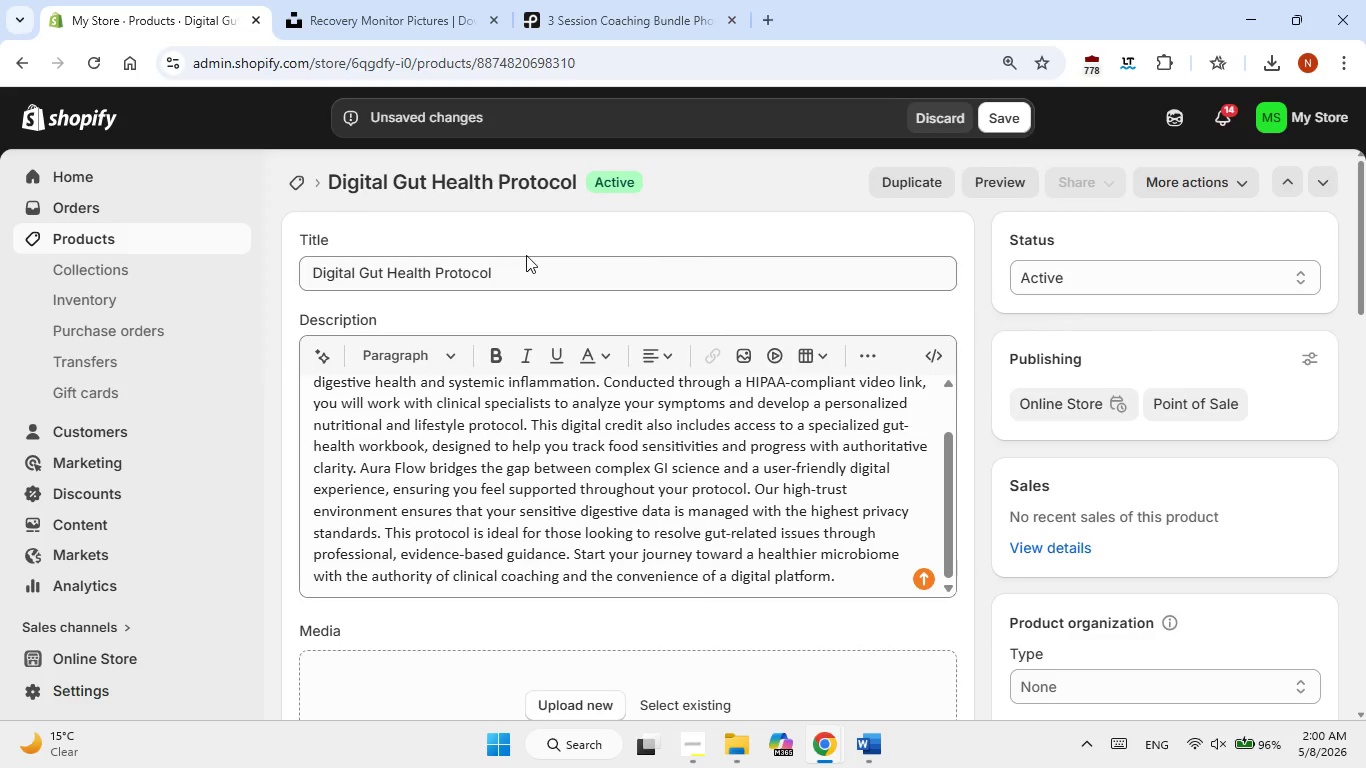 
double_click([506, 270])
 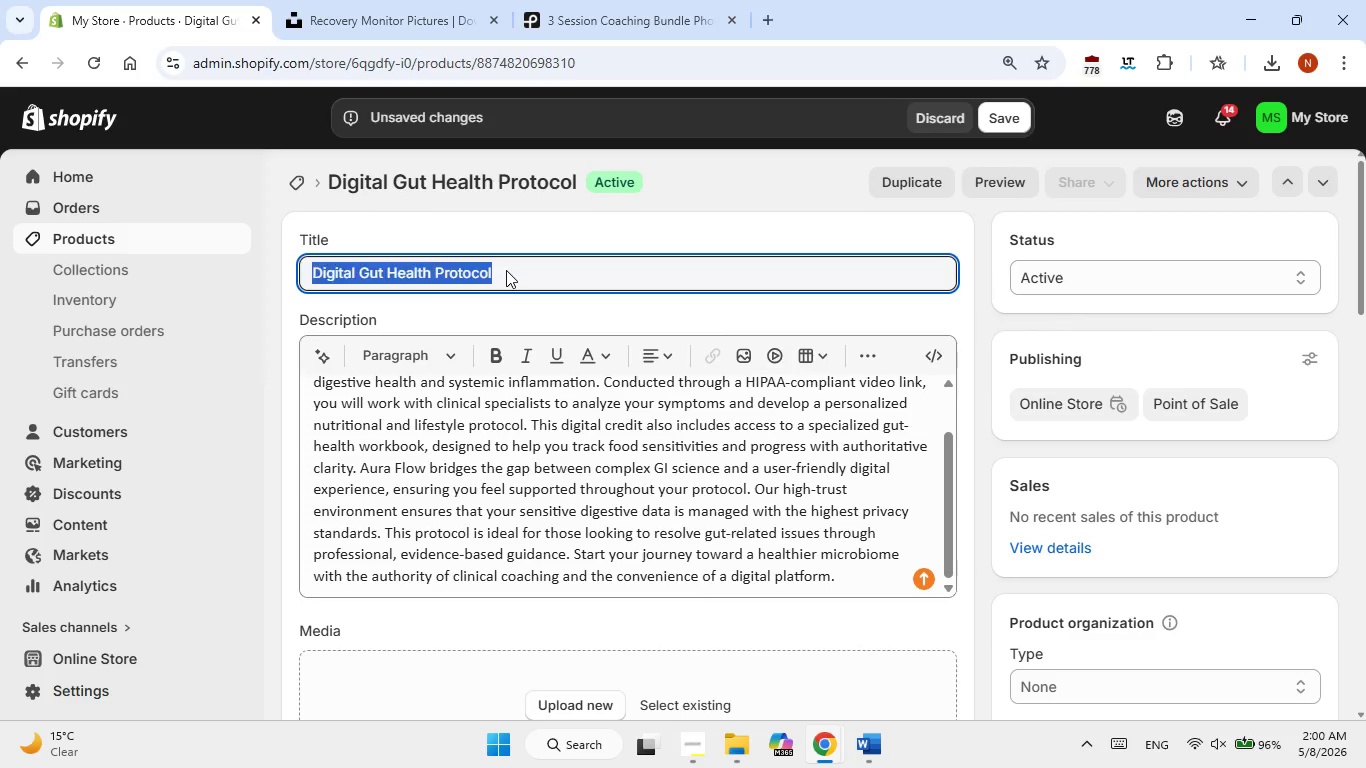 
triple_click([506, 270])
 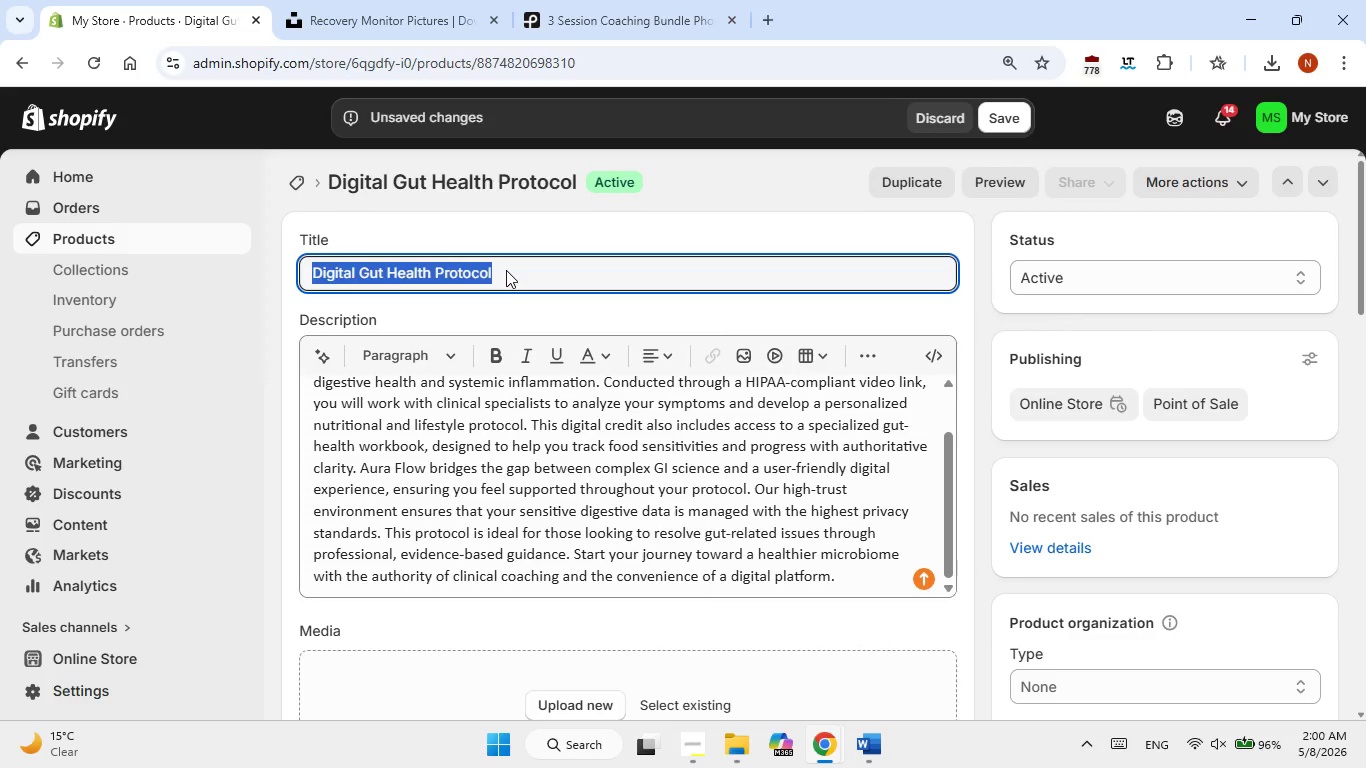 
right_click([506, 270])
 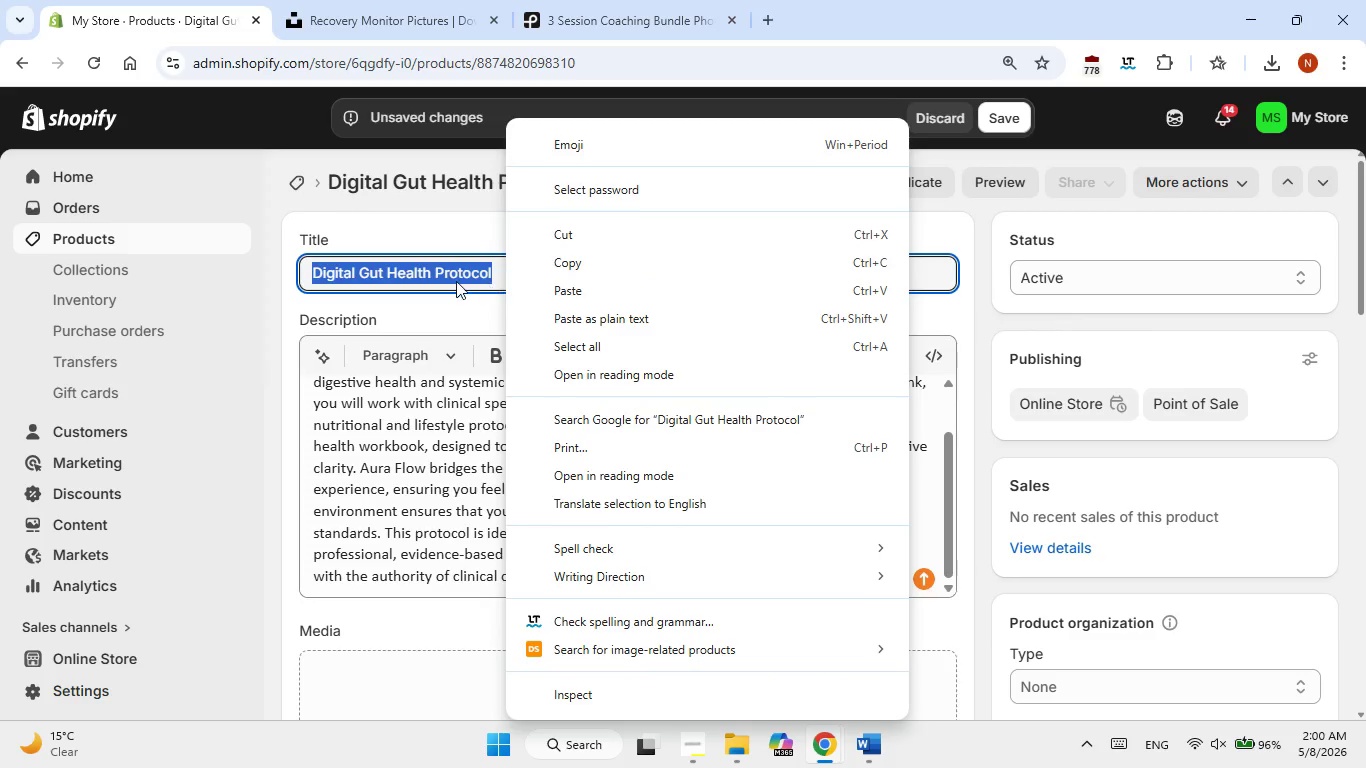 
left_click([456, 281])
 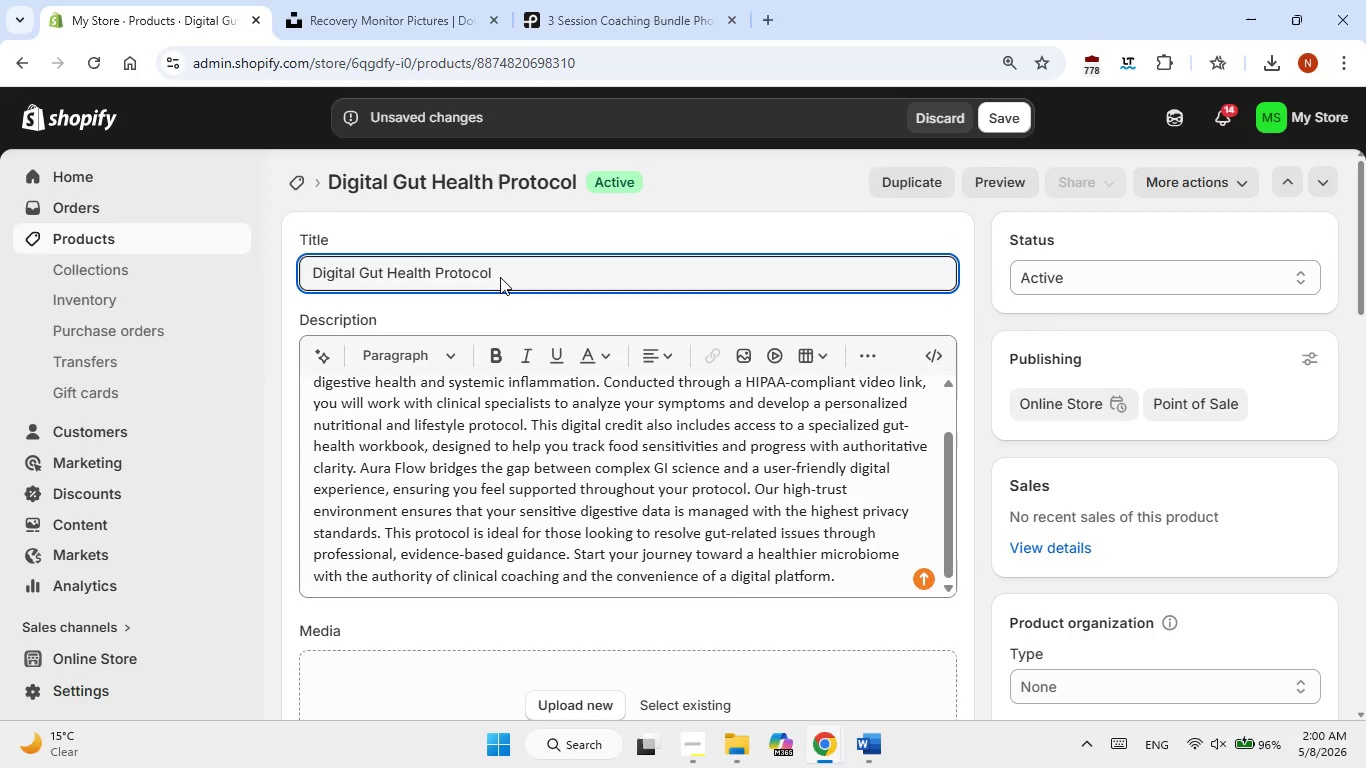 
left_click_drag(start_coordinate=[500, 277], to_coordinate=[371, 277])
 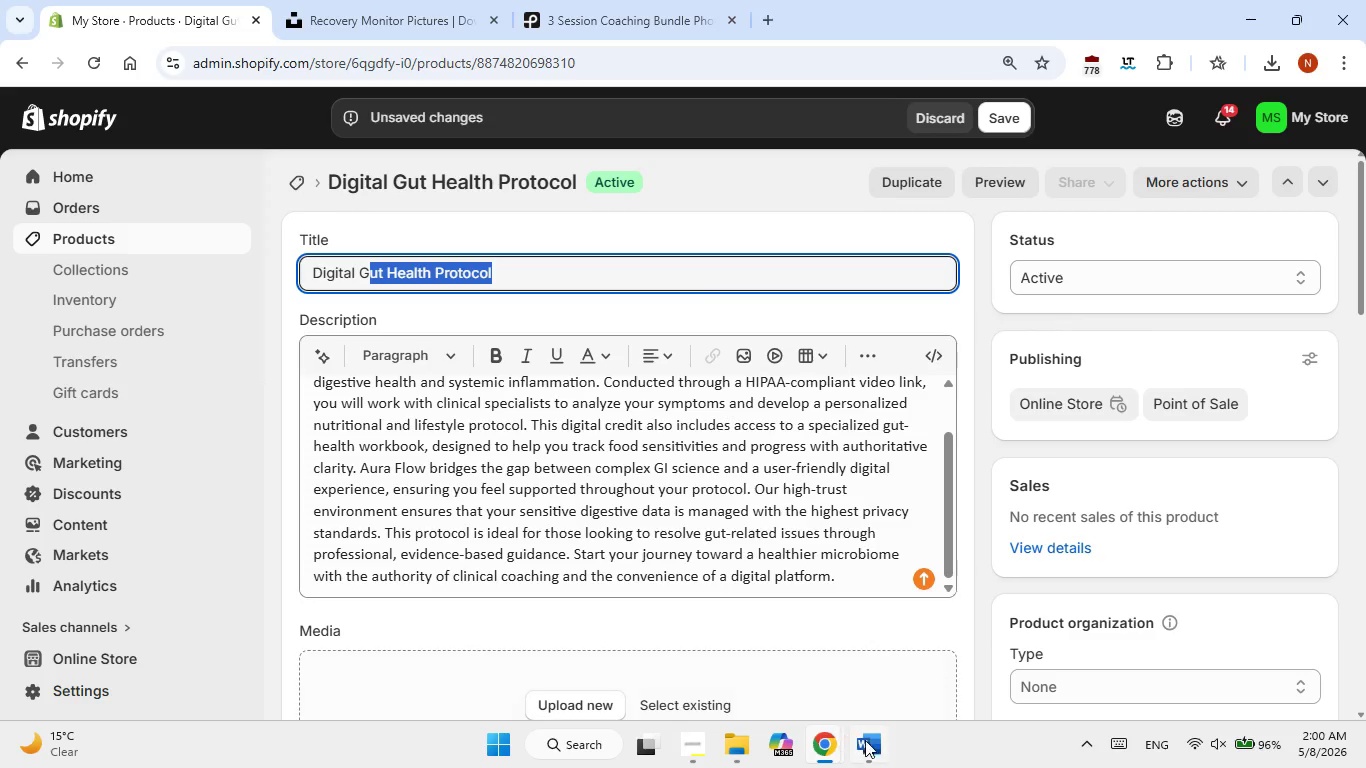 
left_click([869, 742])
 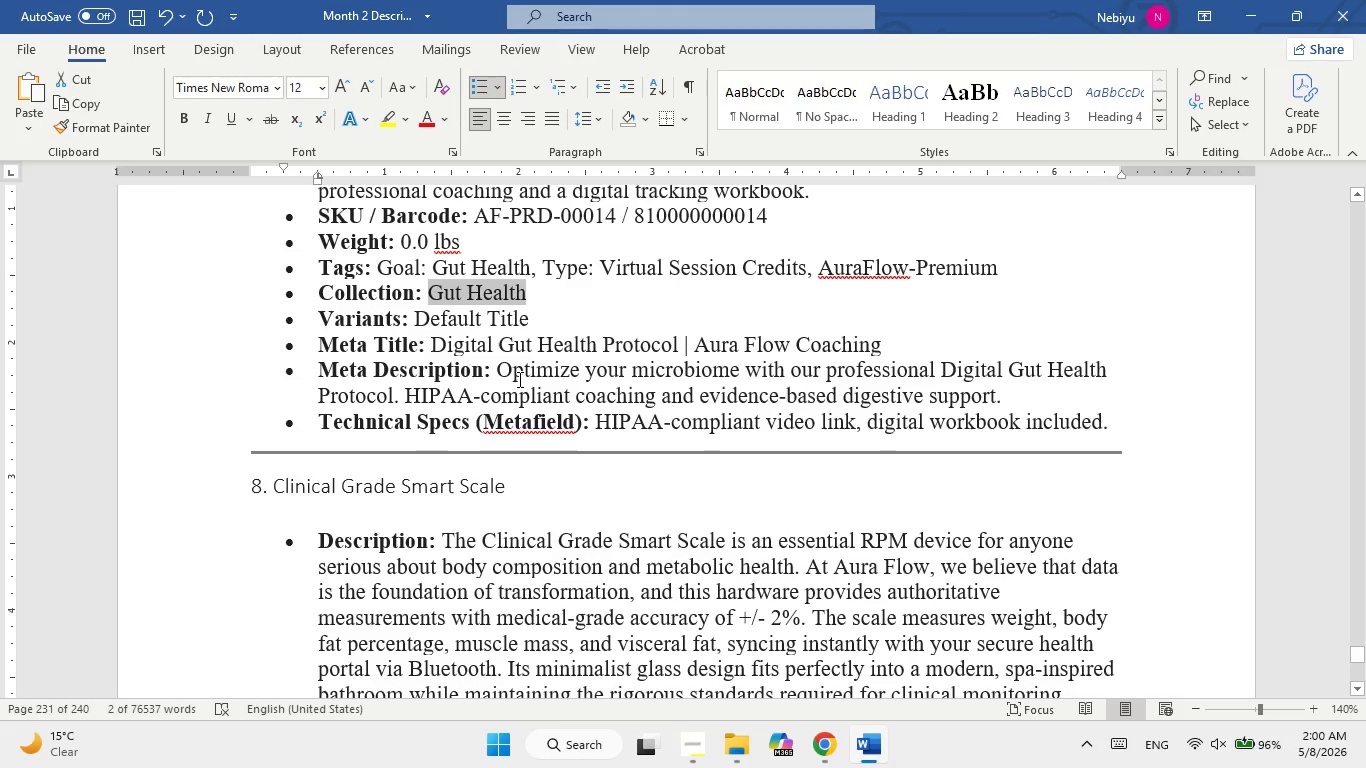 
scroll: coordinate [518, 379], scroll_direction: up, amount: 1.0
 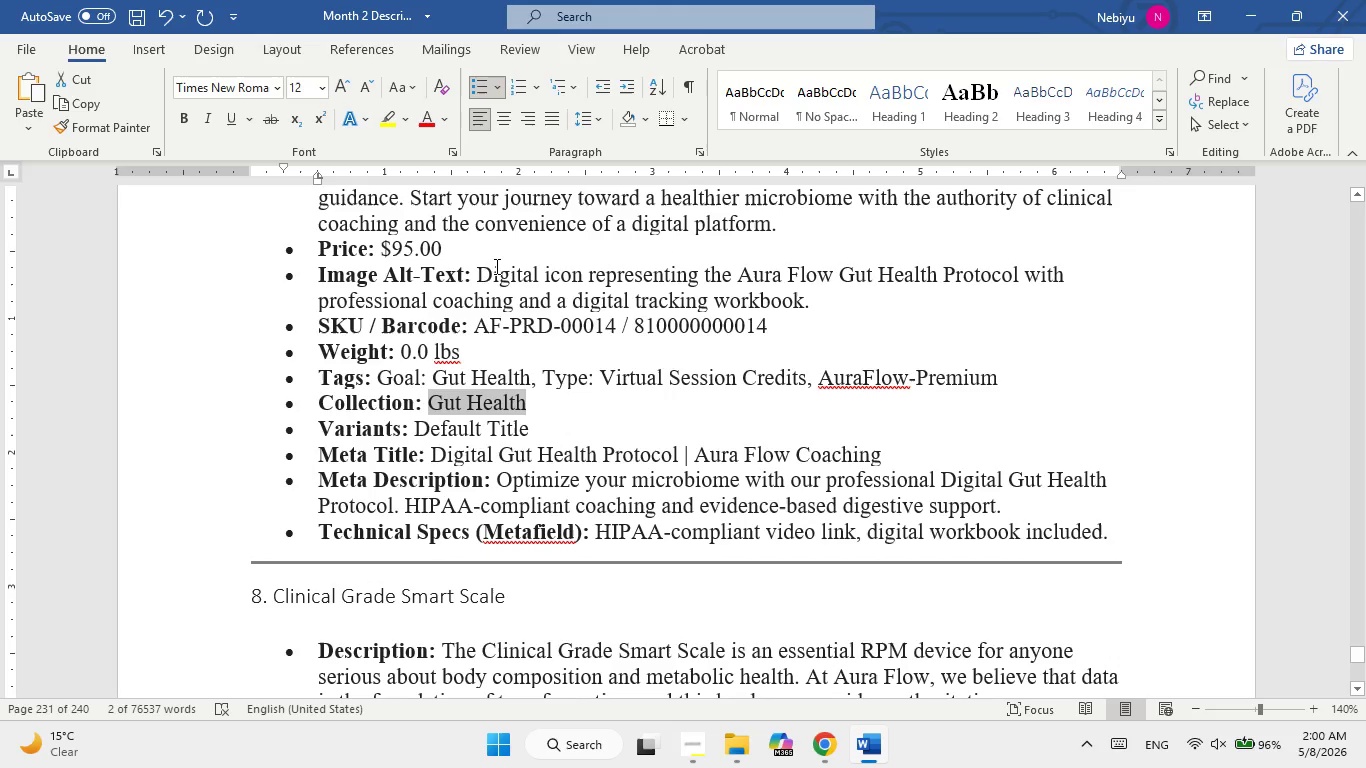 
left_click_drag(start_coordinate=[481, 277], to_coordinate=[812, 300])
 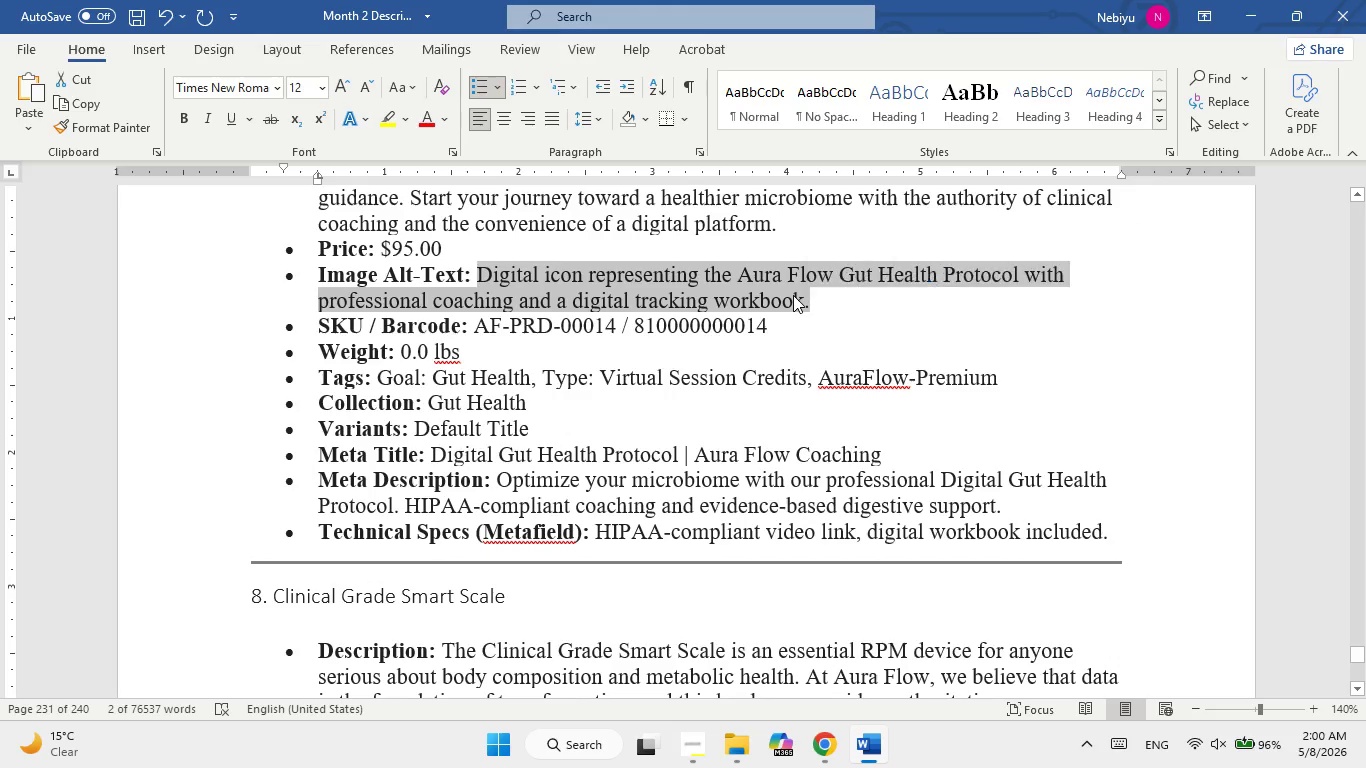 
right_click([793, 295])
 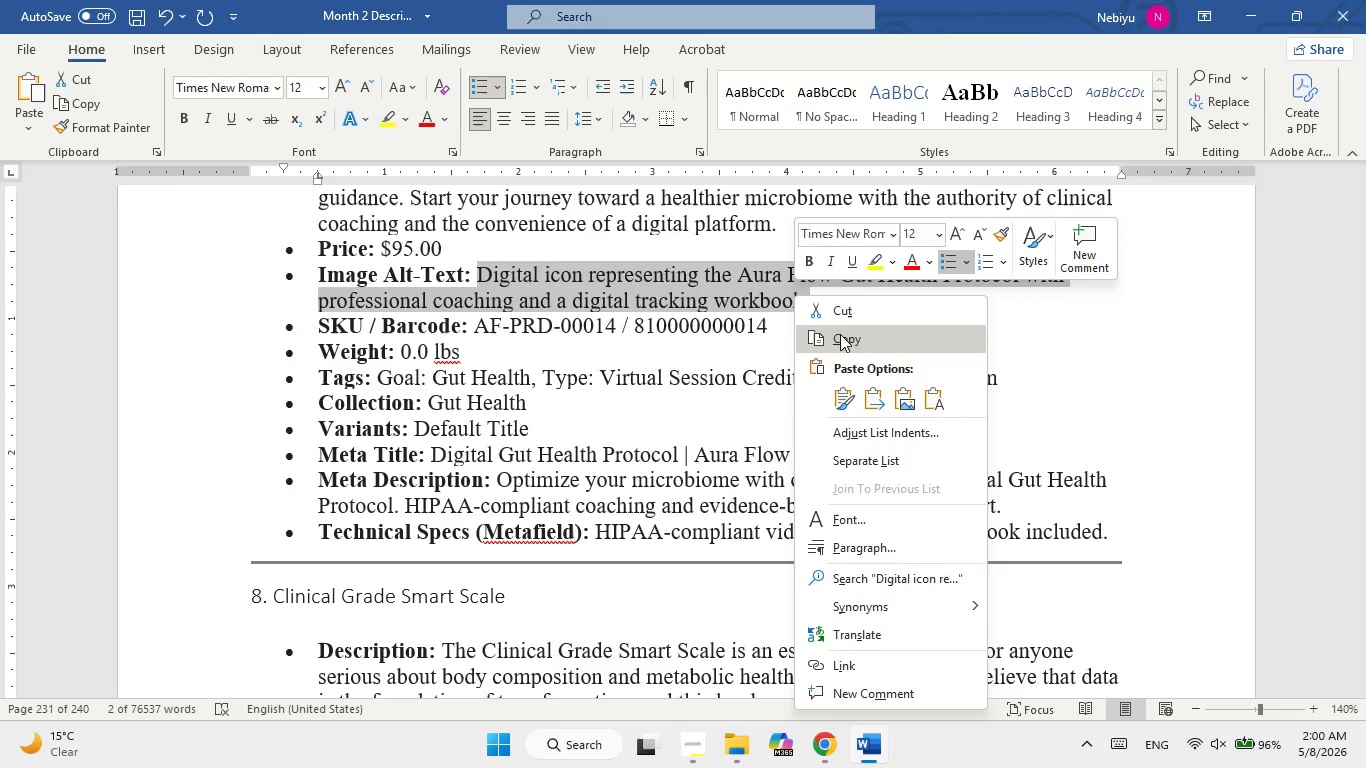 
left_click([840, 339])
 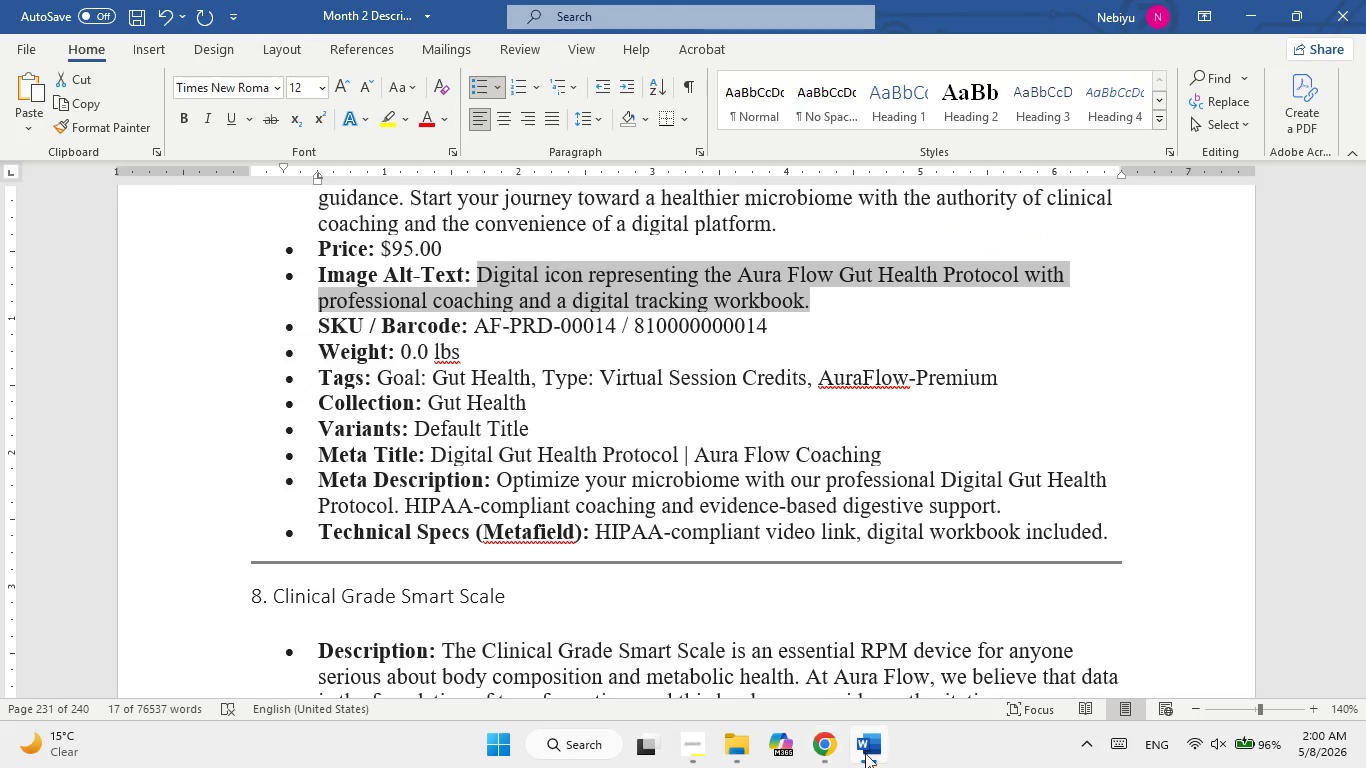 
left_click([867, 749])
 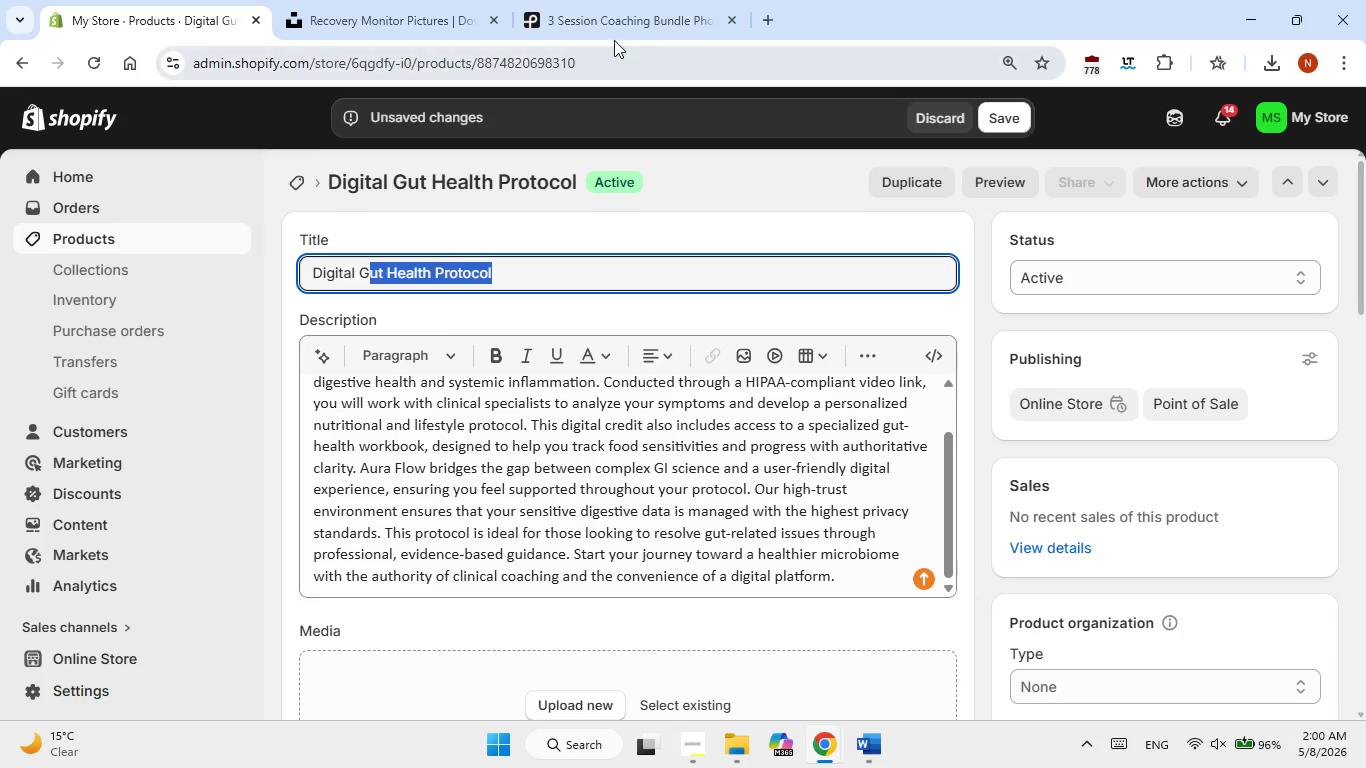 
left_click([610, 22])
 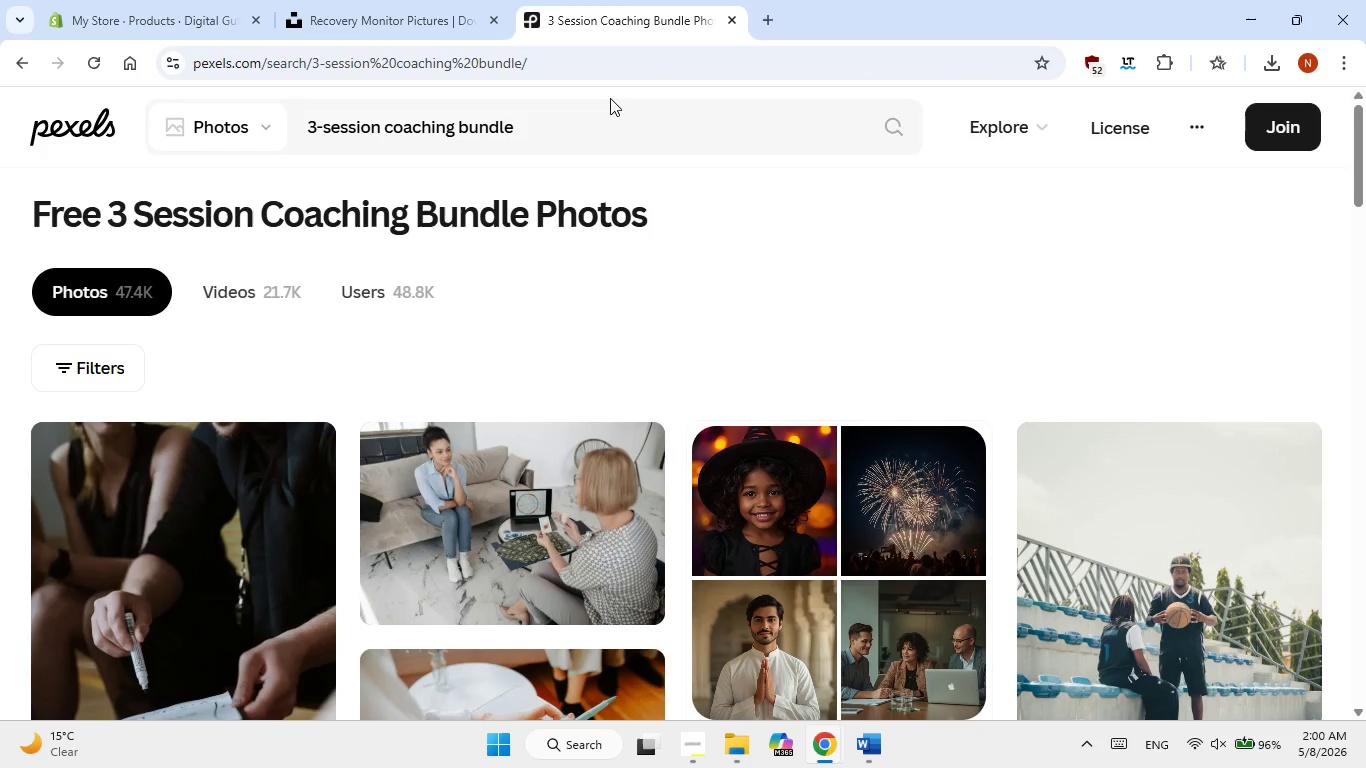 
double_click([537, 119])
 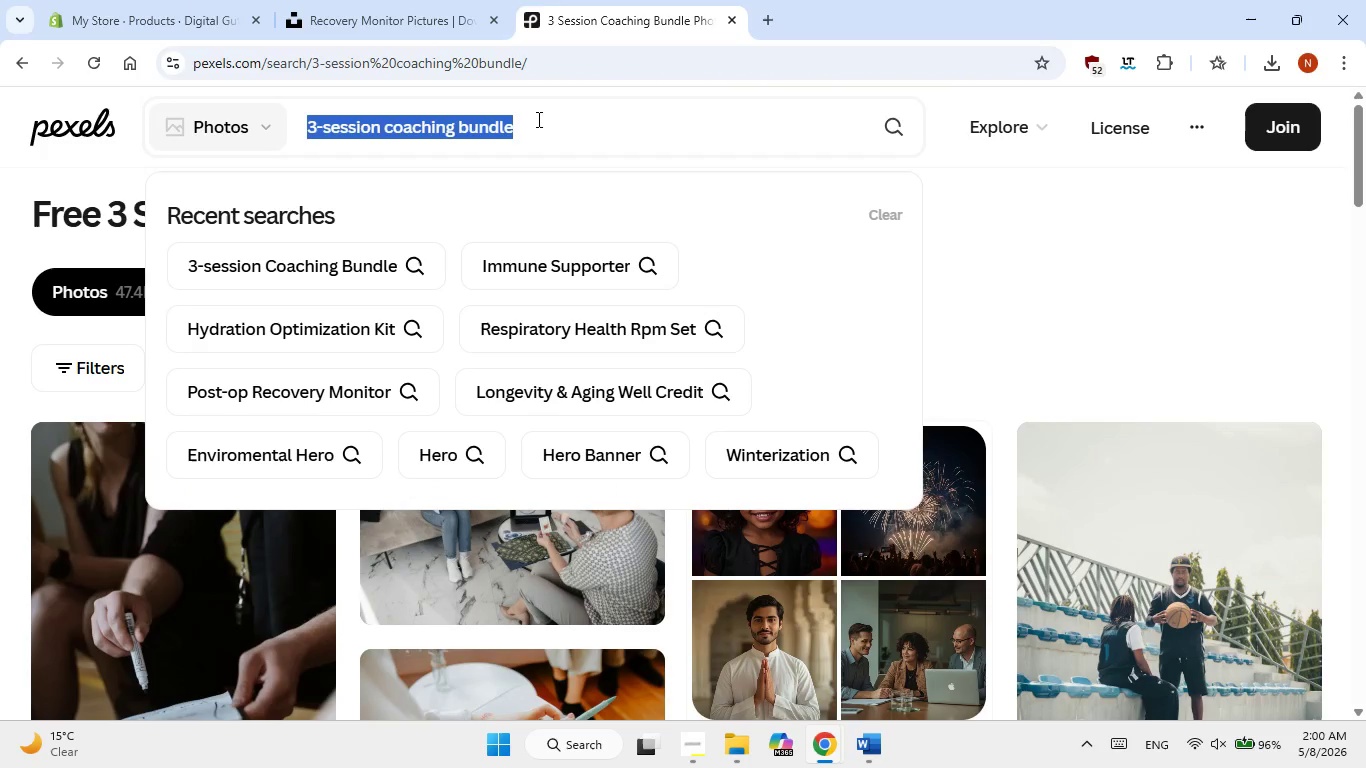 
triple_click([537, 119])
 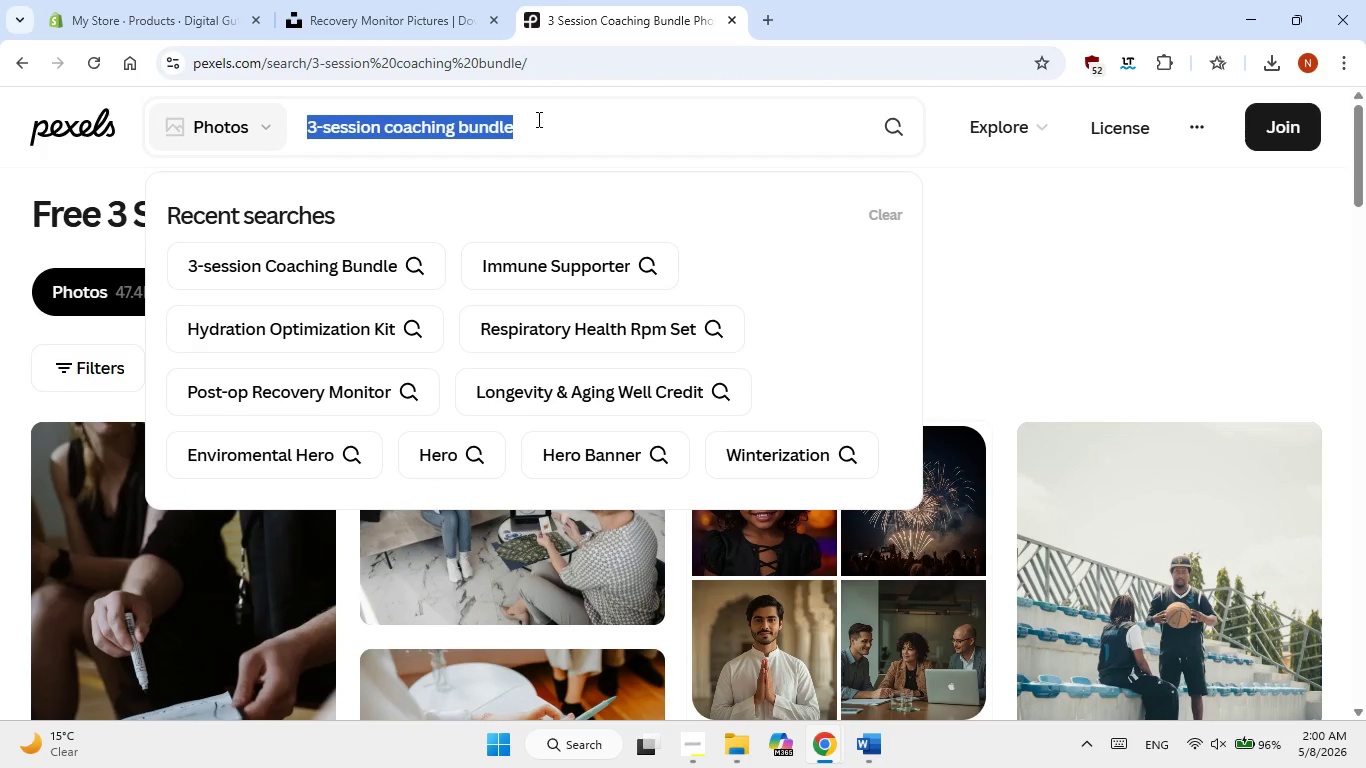 
right_click([537, 119])
 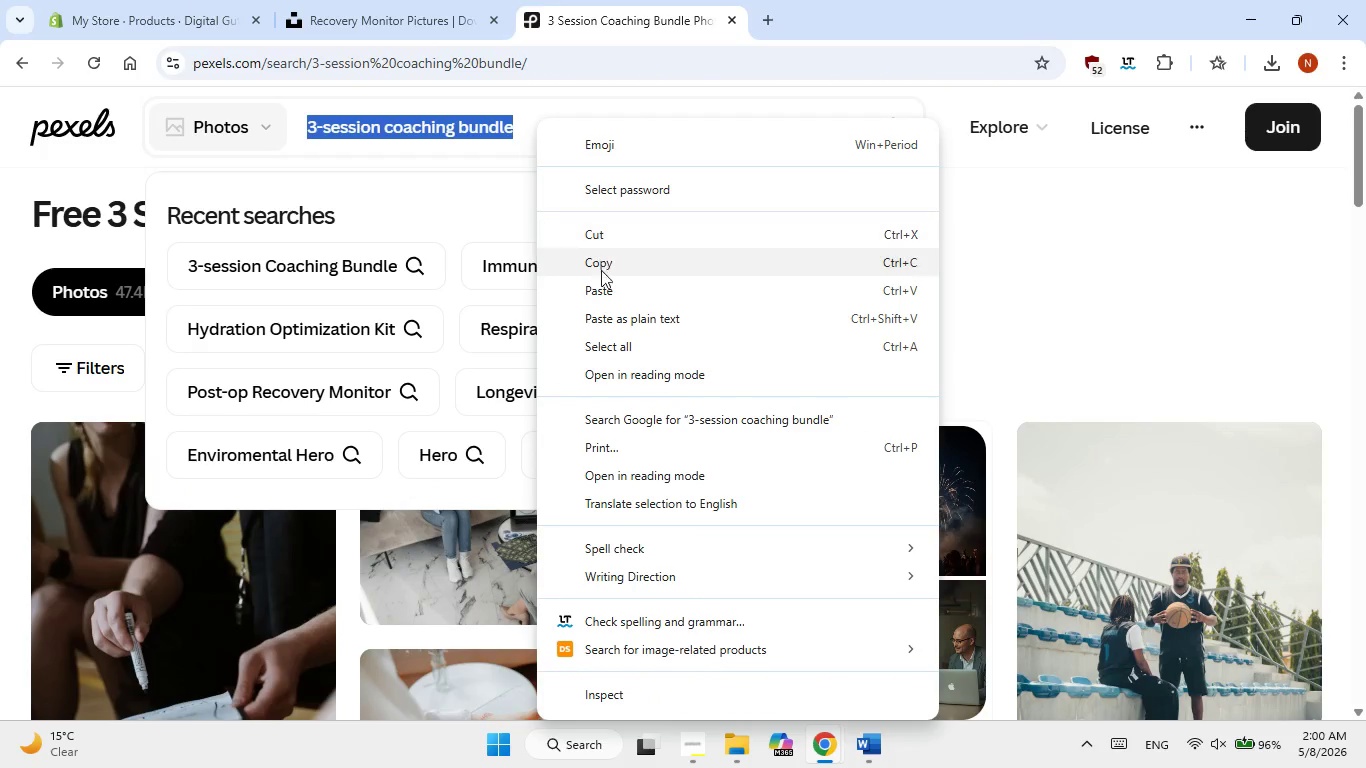 
left_click([603, 293])
 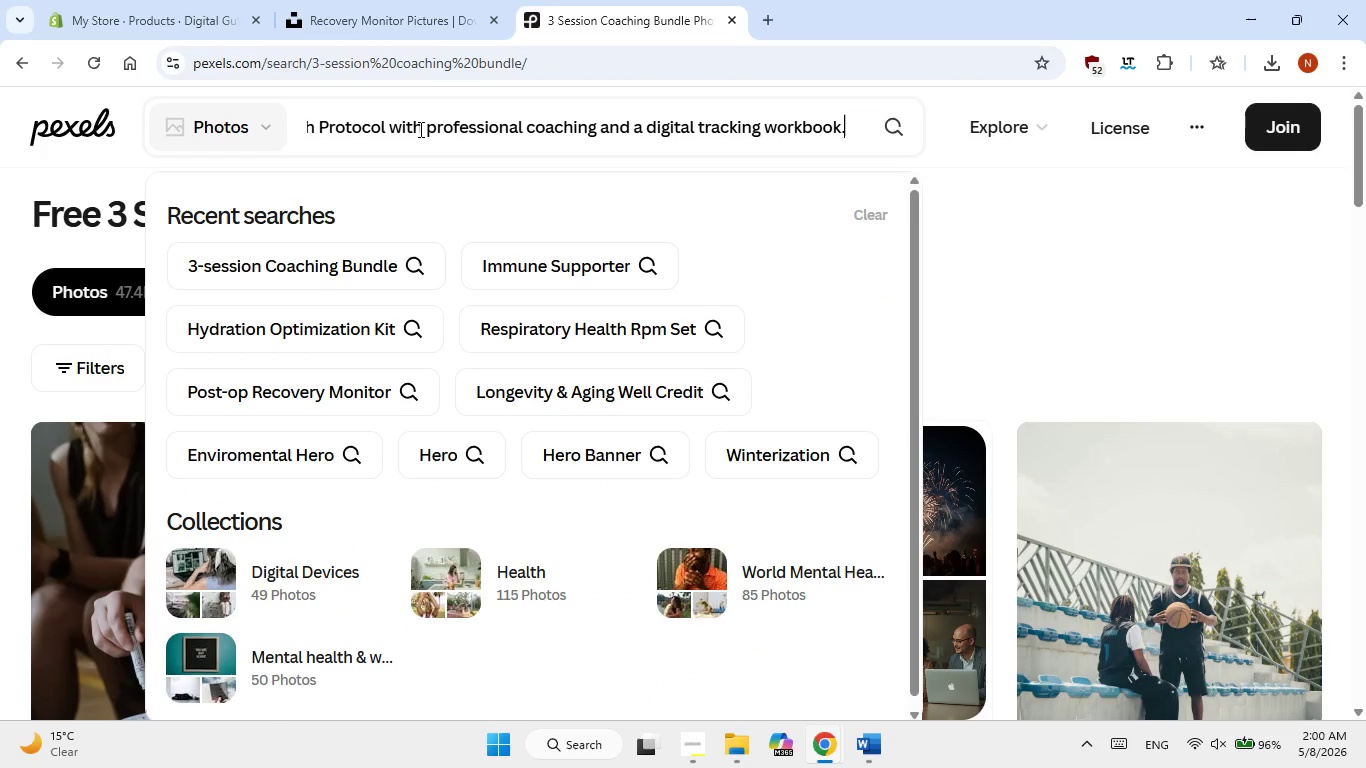 
left_click([419, 129])
 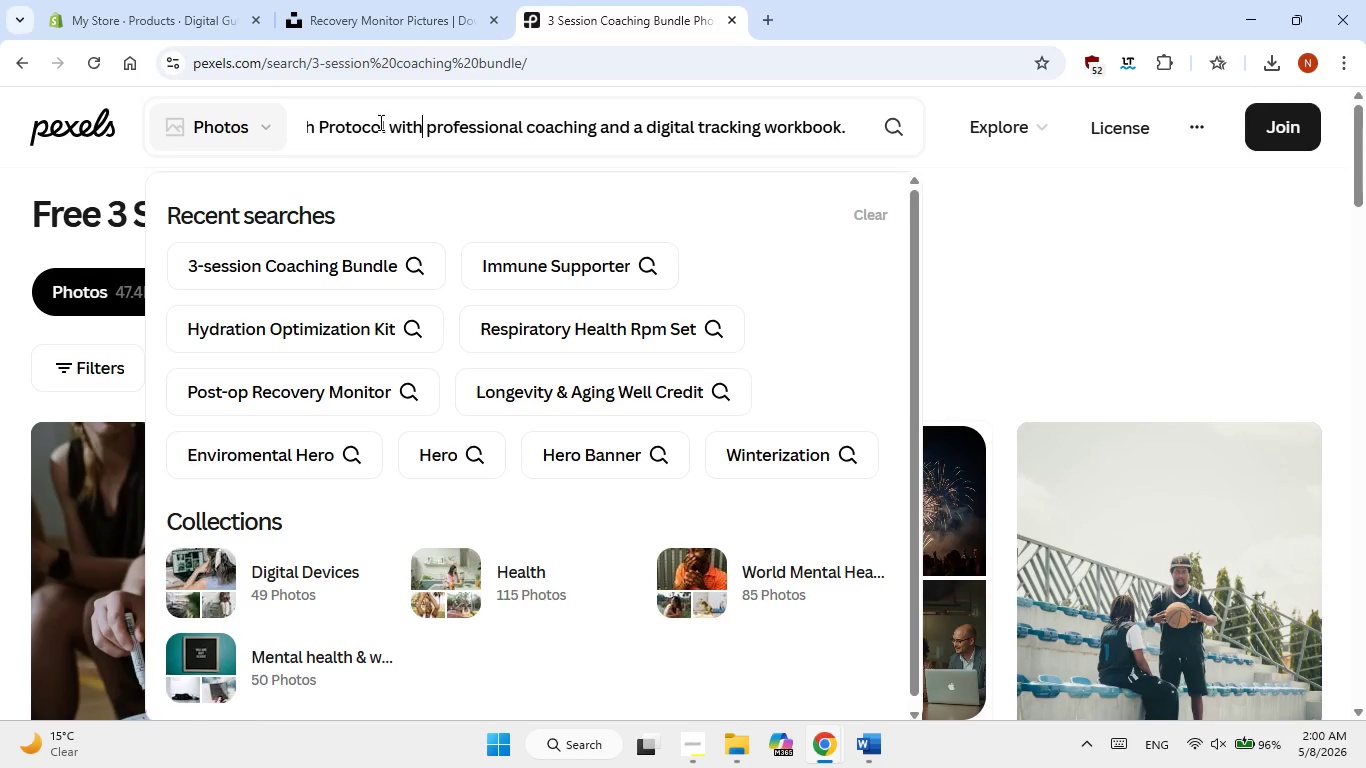 
left_click([379, 122])
 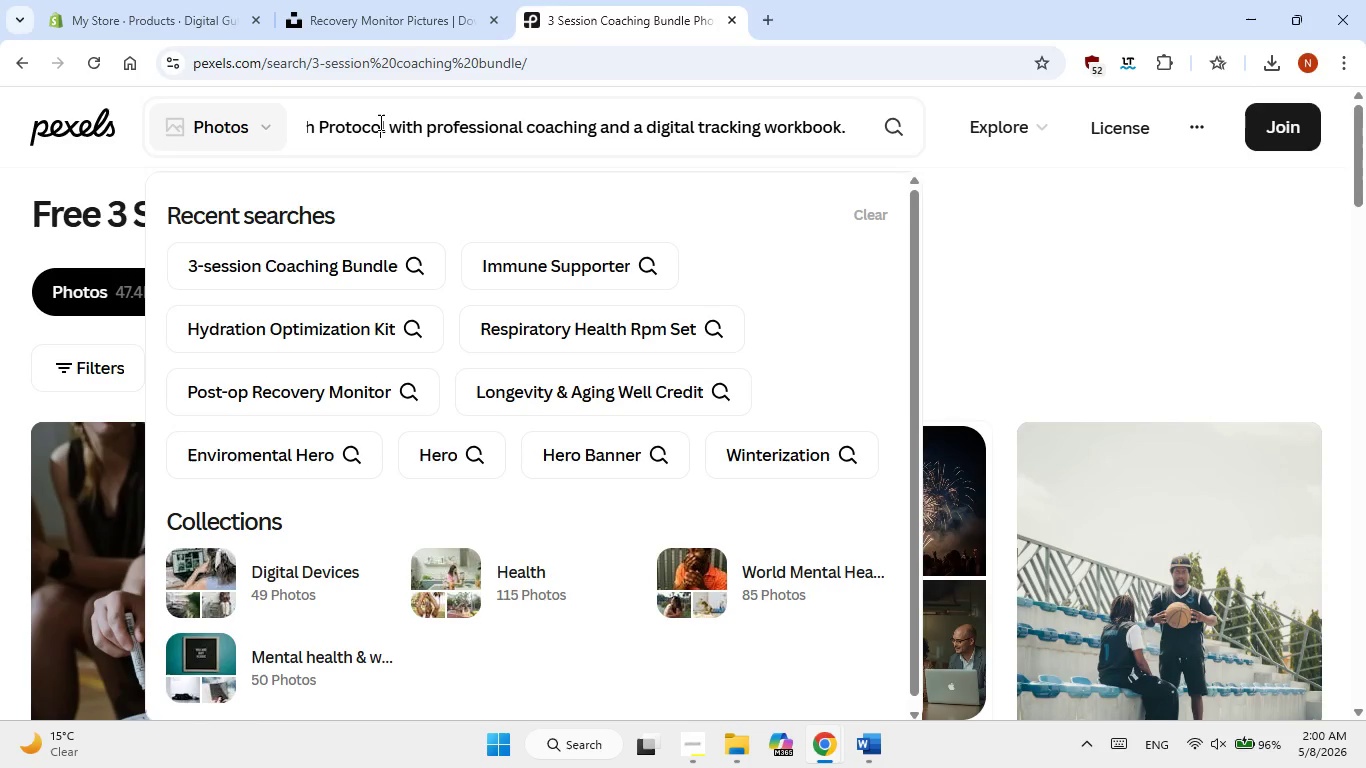 
key(ArrowLeft)
 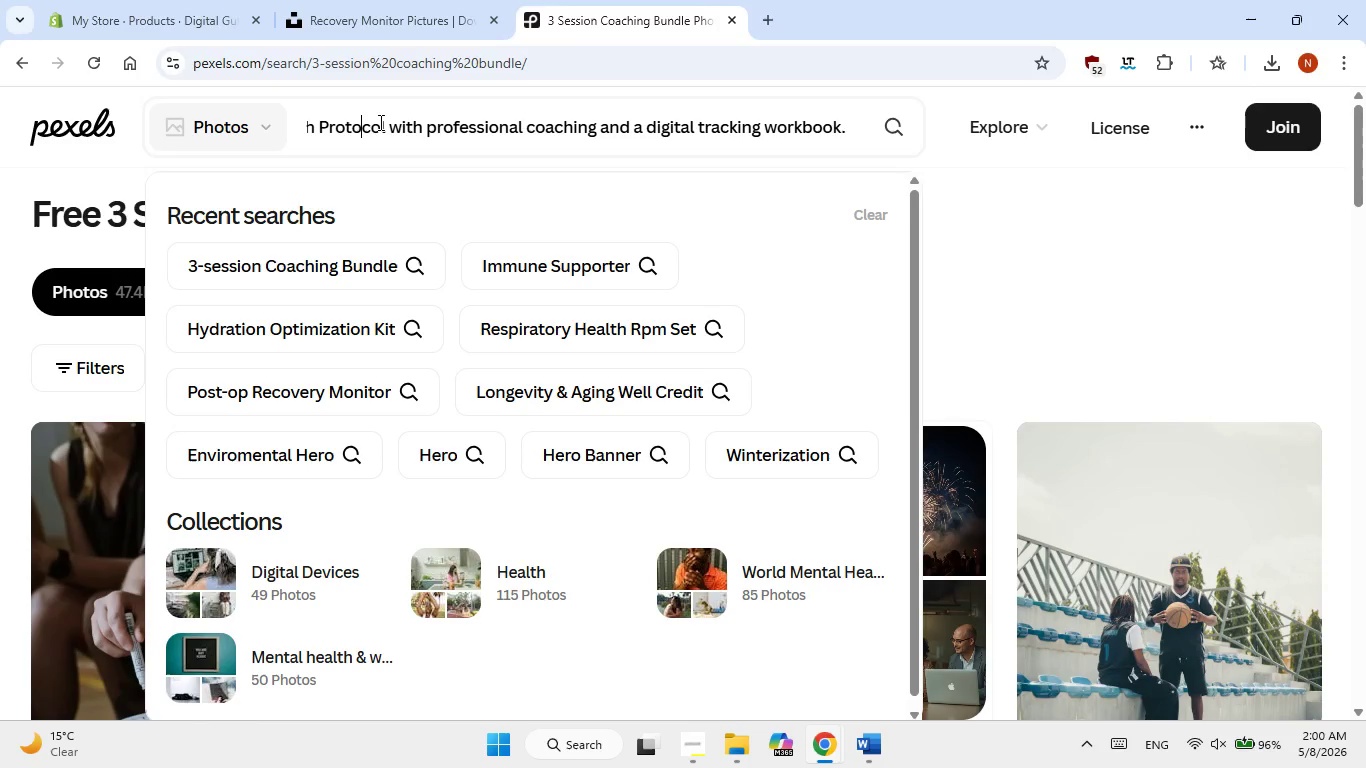 
key(ArrowLeft)
 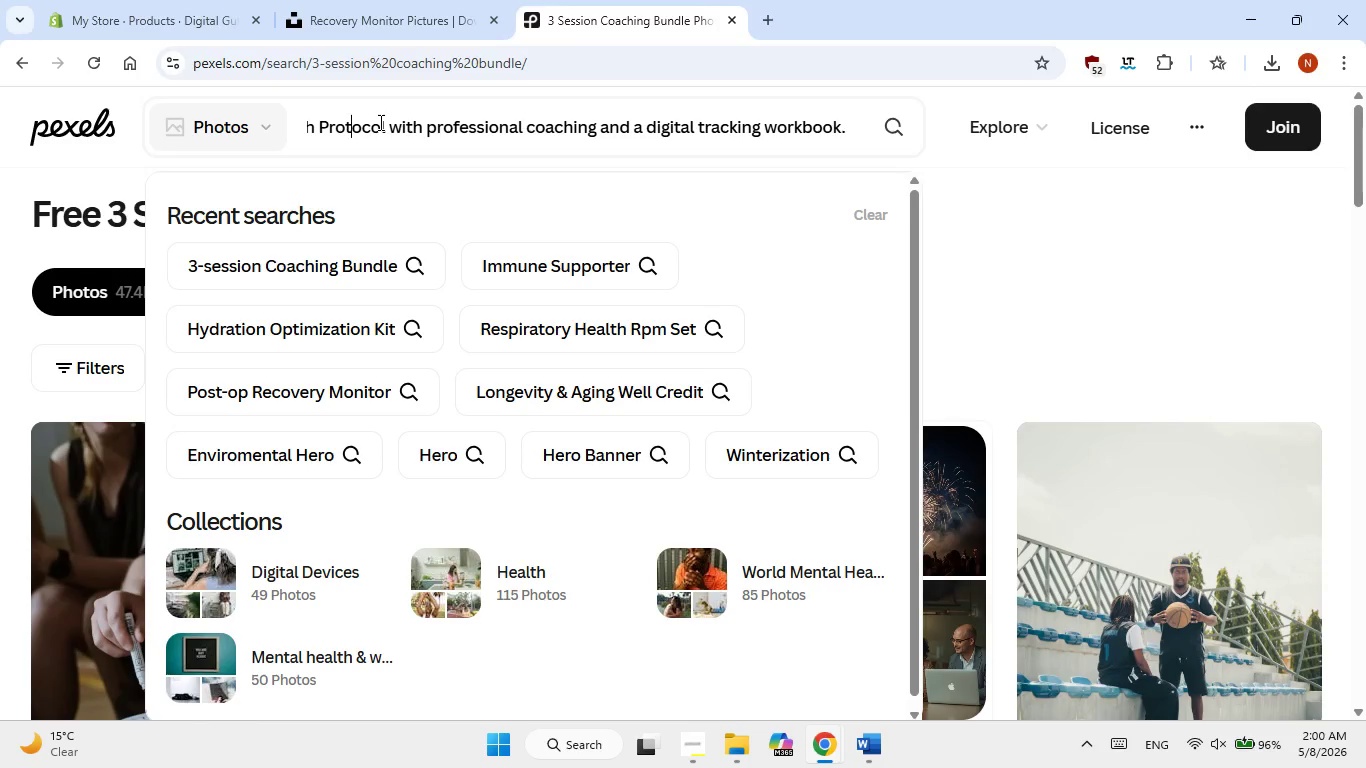 
key(ArrowLeft)
 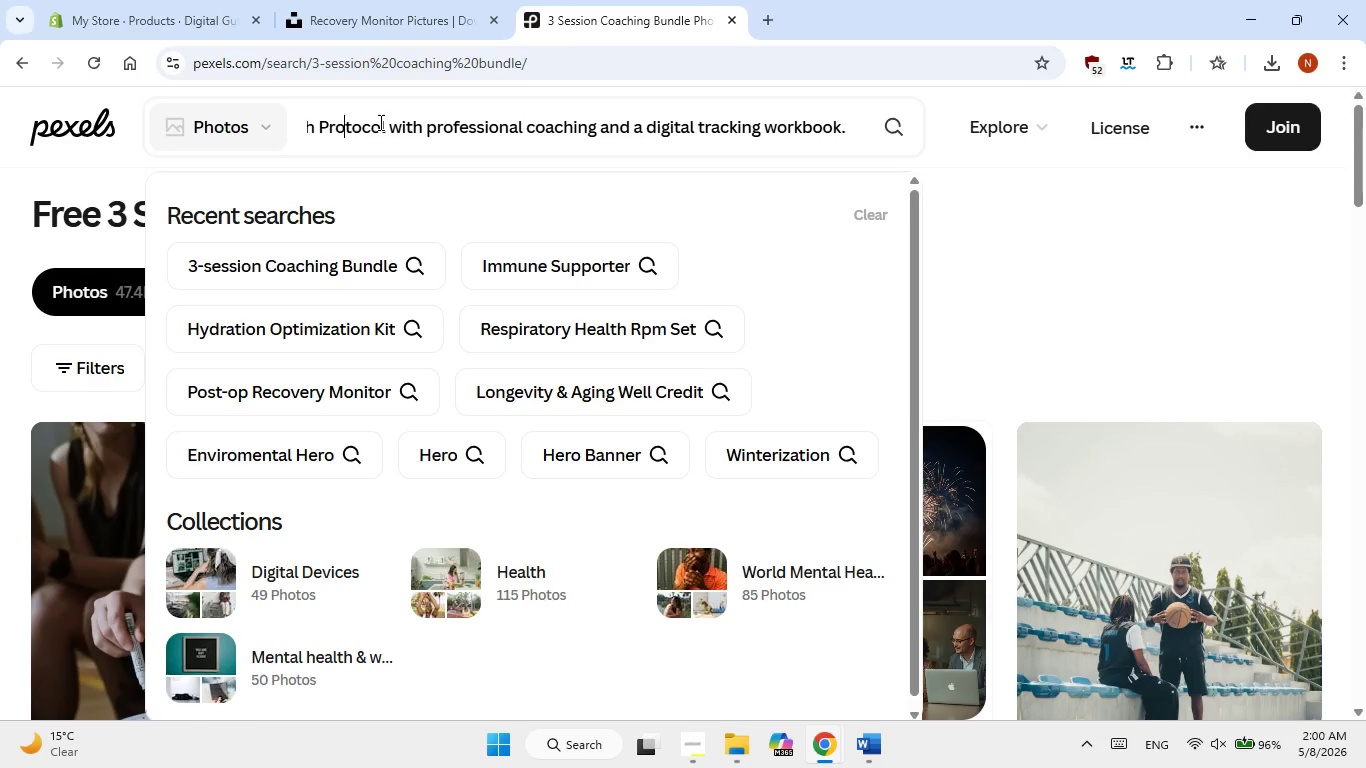 
key(ArrowLeft)
 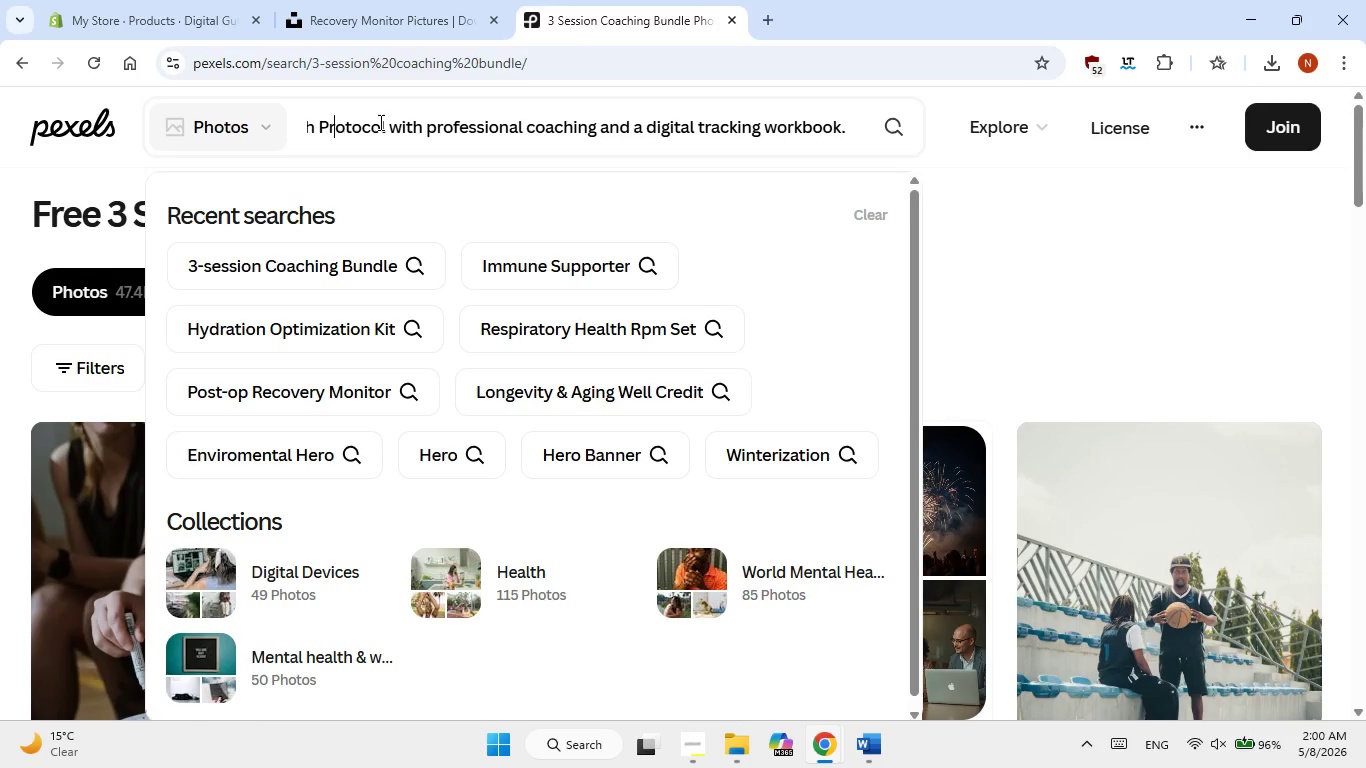 
key(ArrowLeft)
 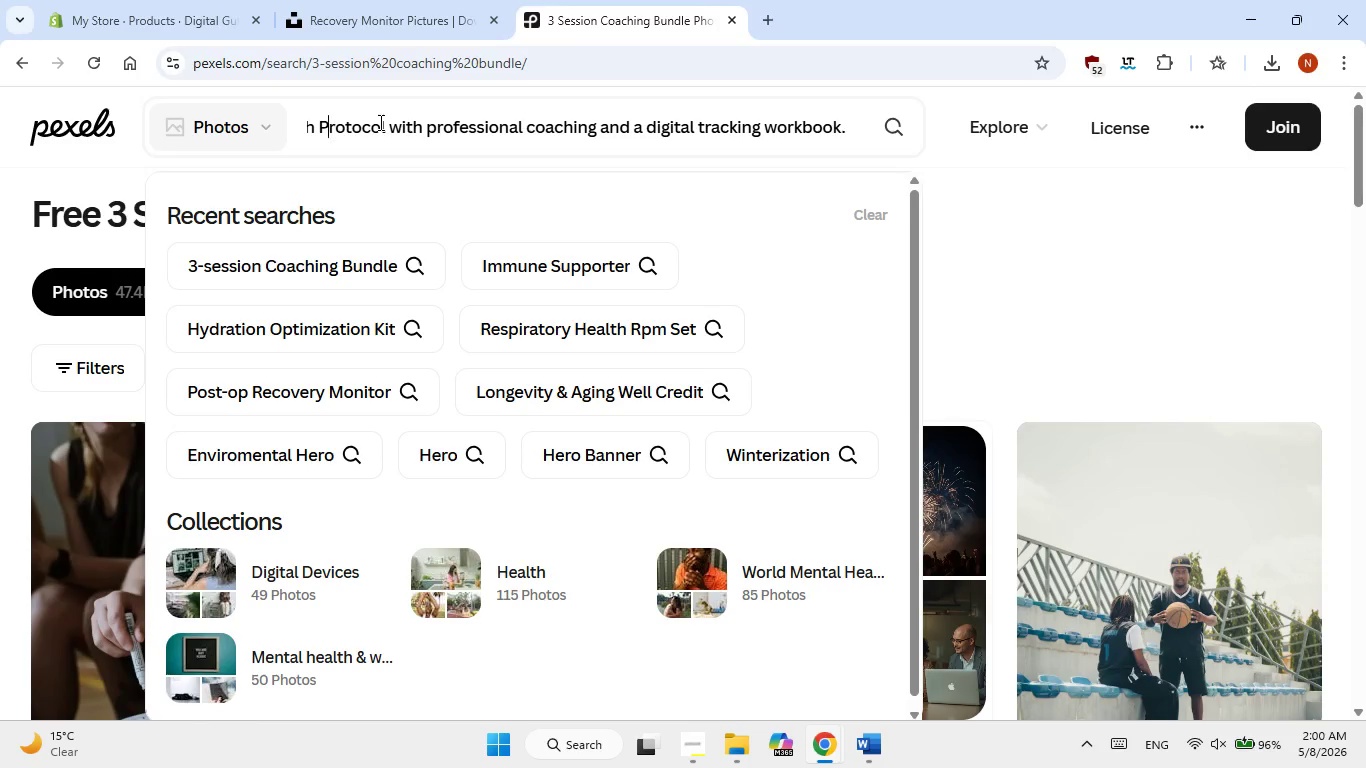 
key(ArrowLeft)
 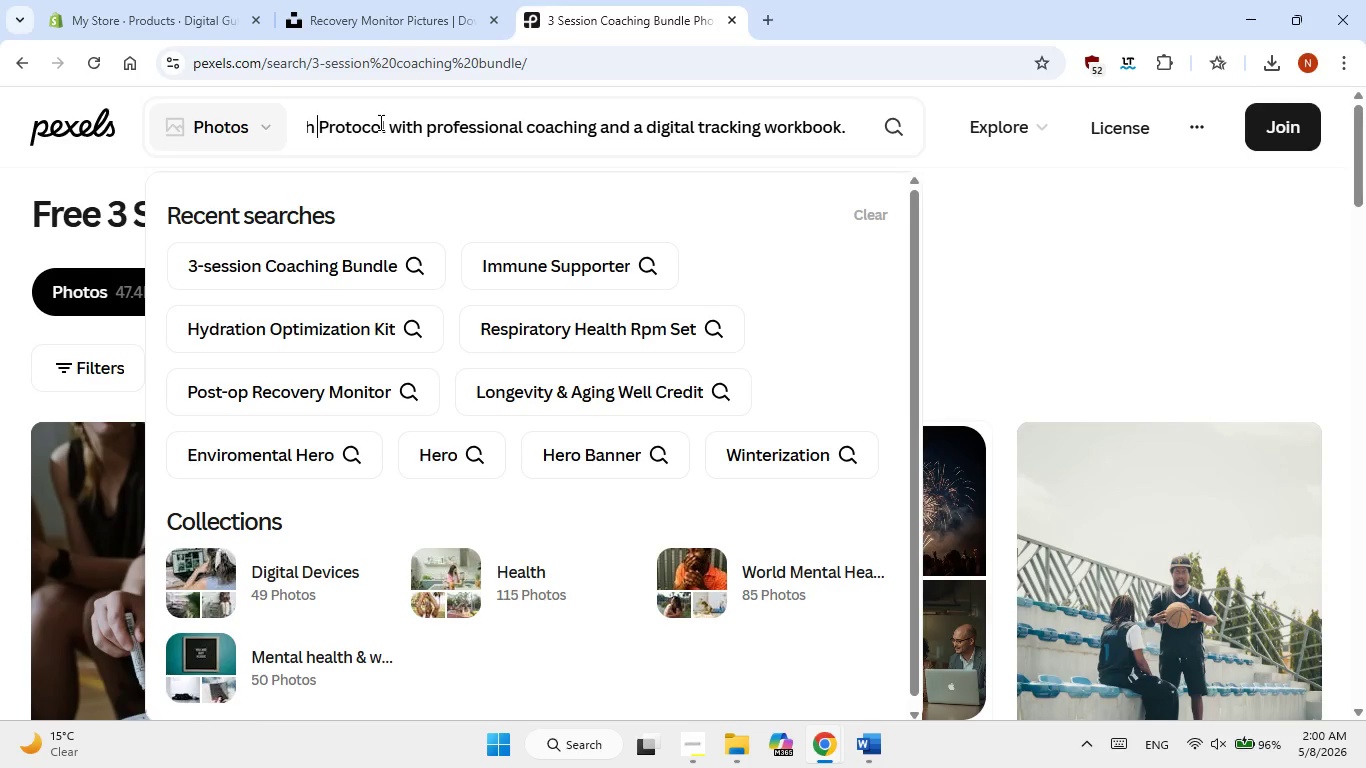 
key(ArrowLeft)
 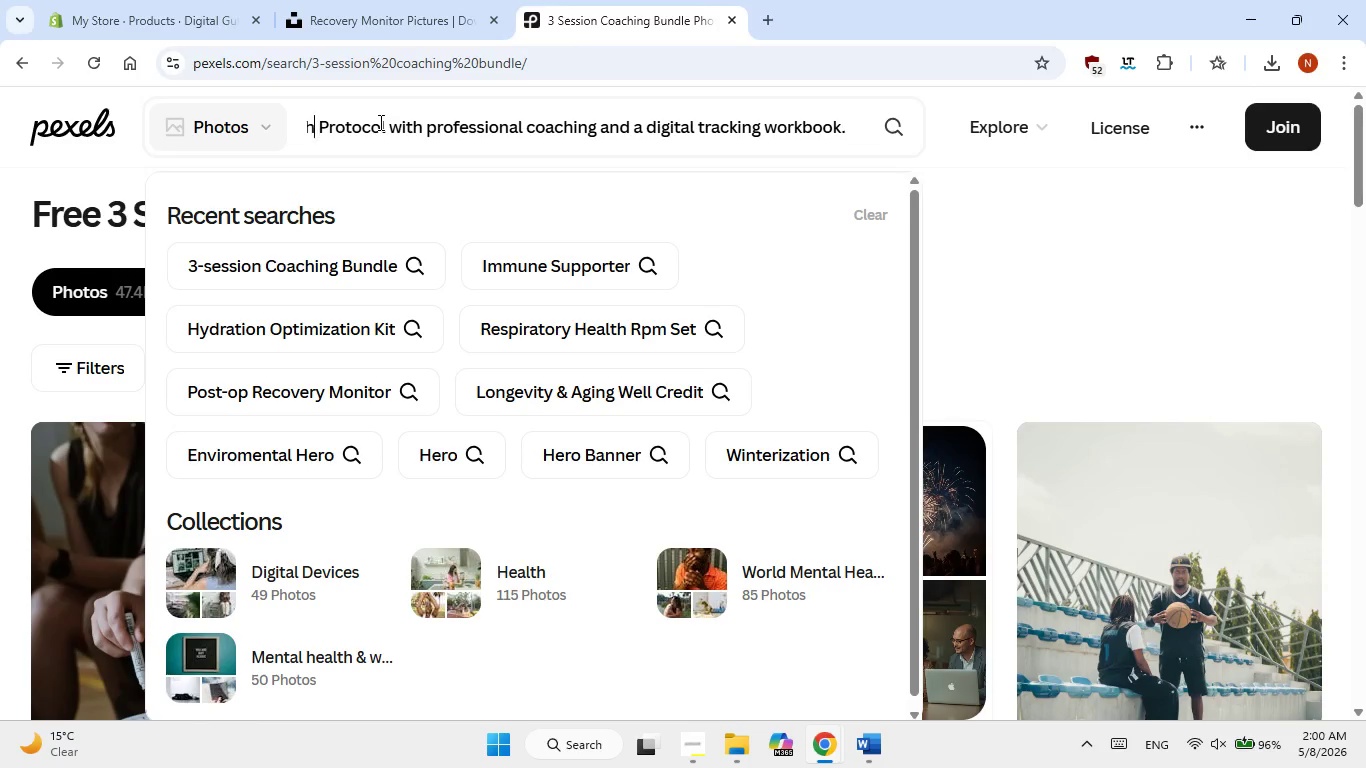 
key(ArrowLeft)
 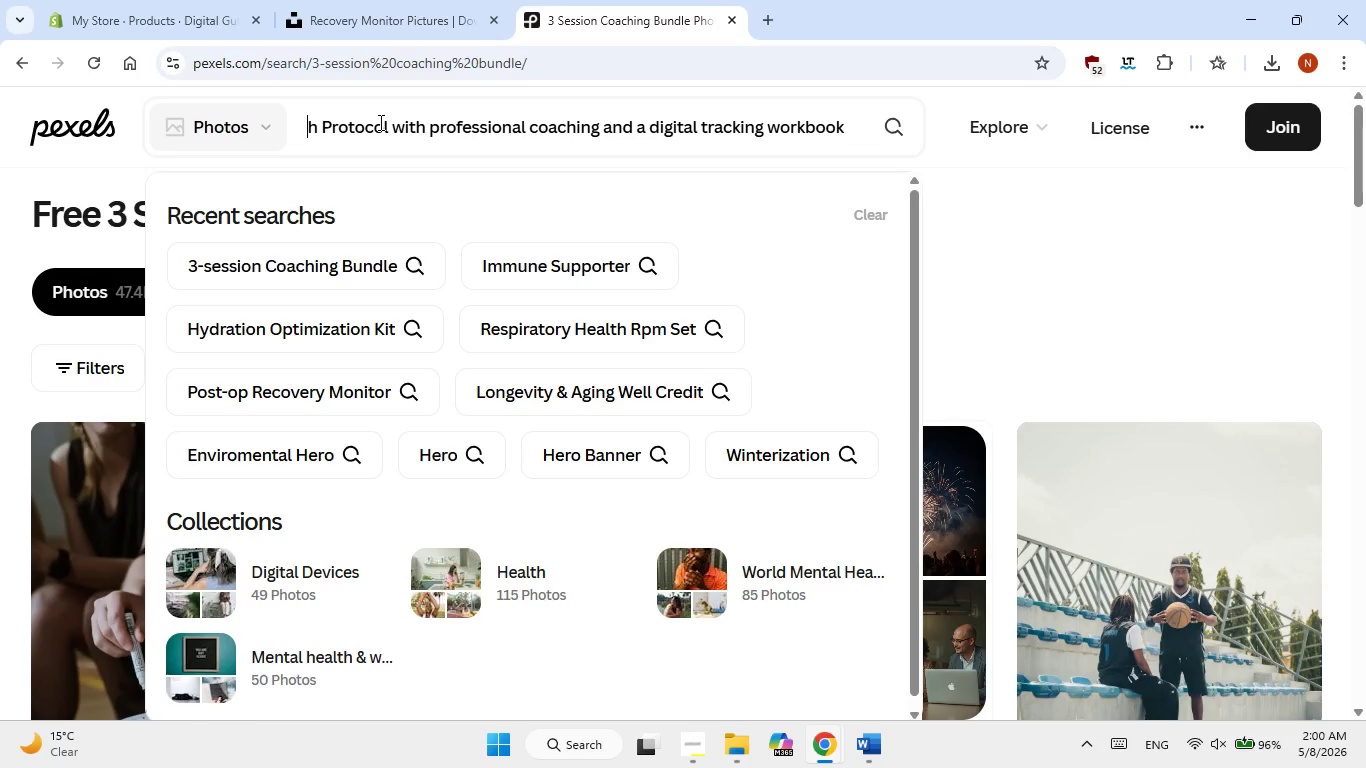 
hold_key(key=ArrowLeft, duration=1.41)
 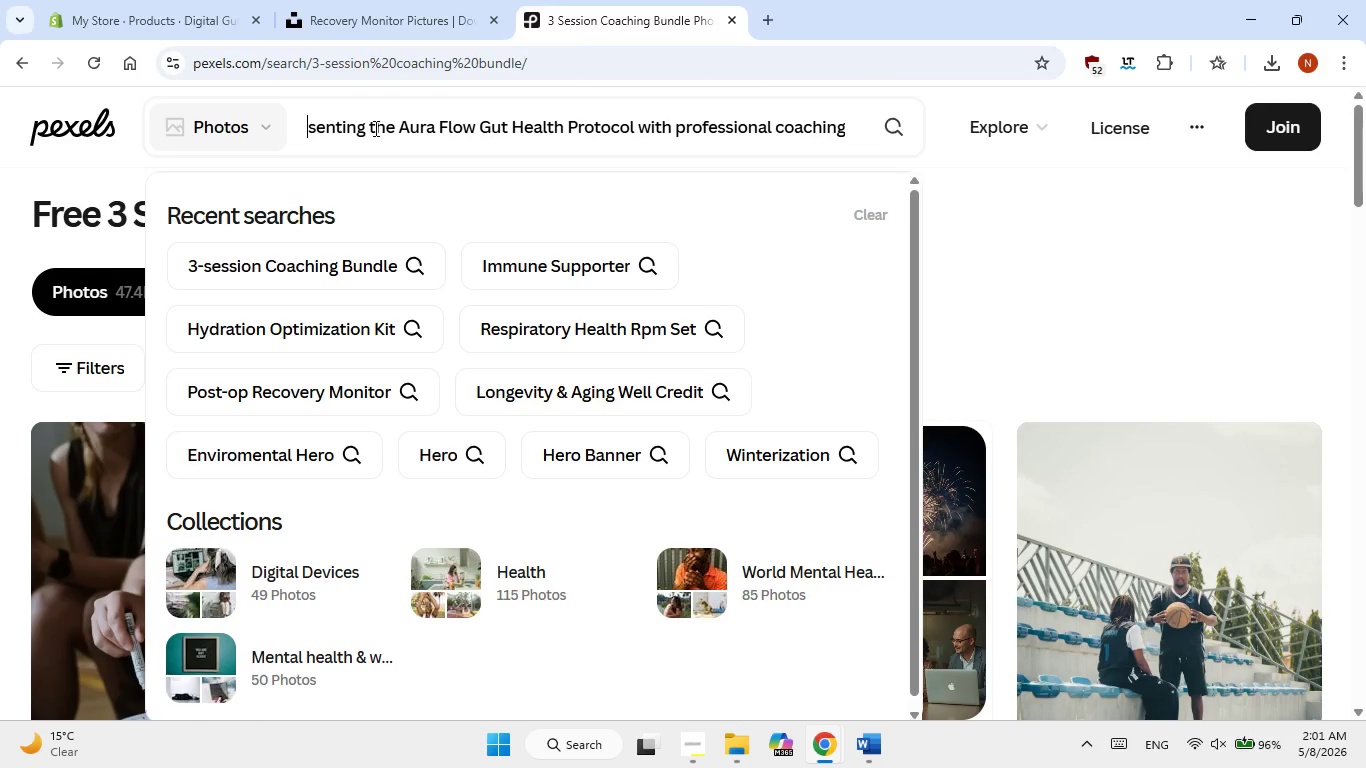 
left_click_drag(start_coordinate=[374, 128], to_coordinate=[485, 138])
 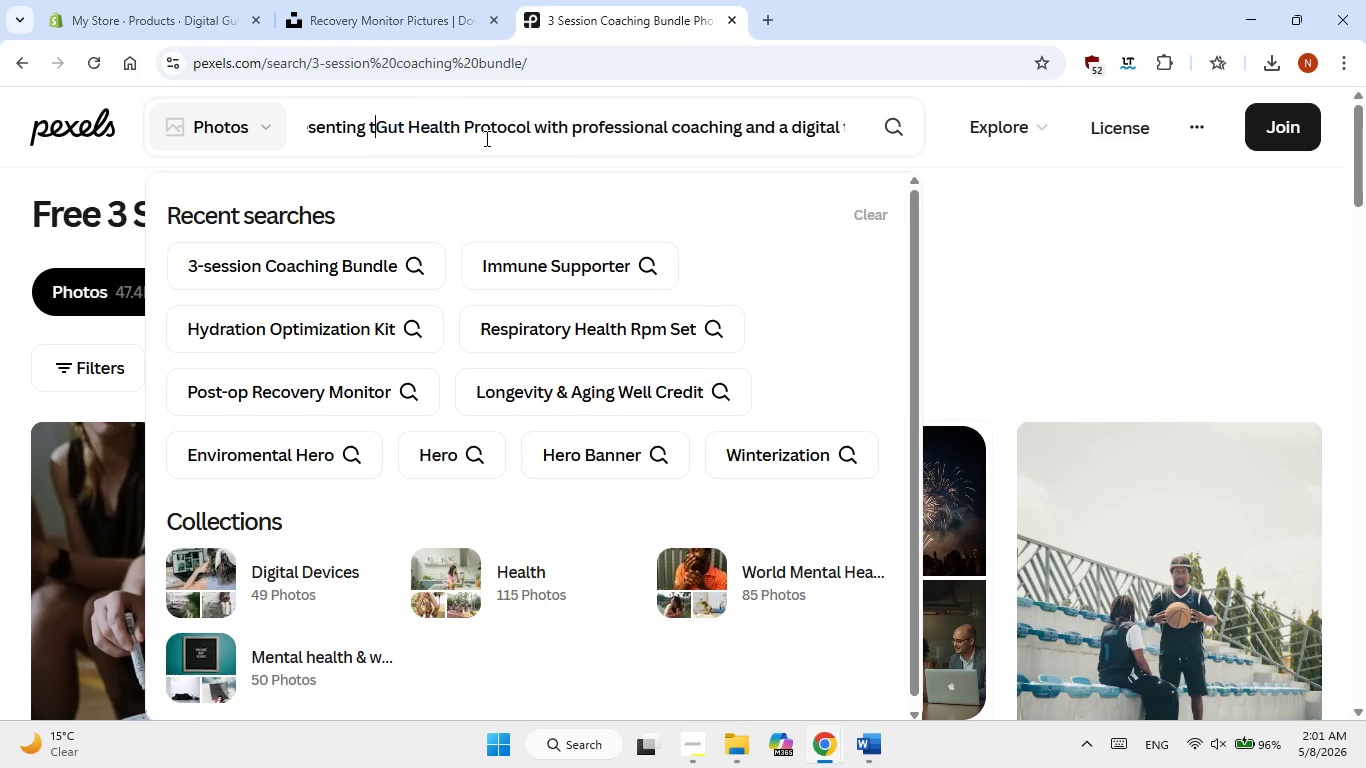 
key(Backspace)
 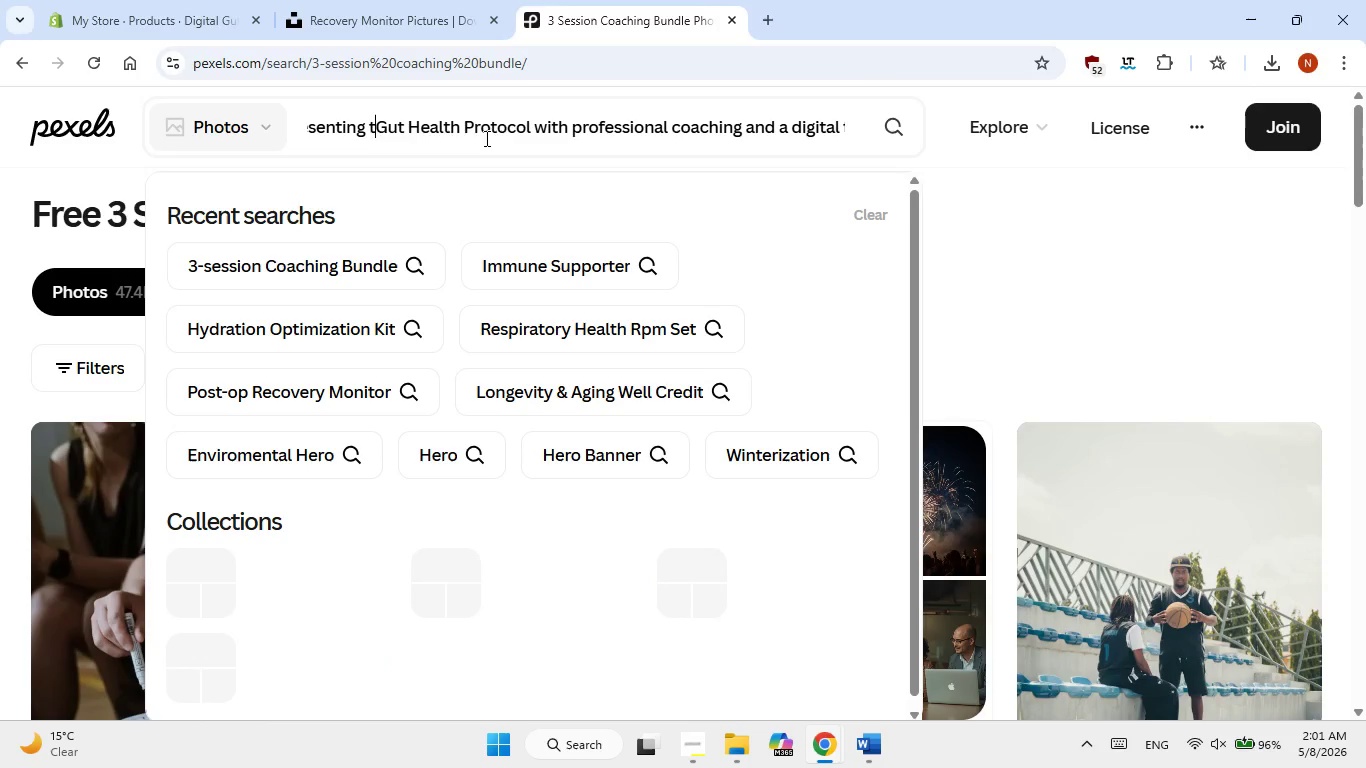 
key(Backspace)
 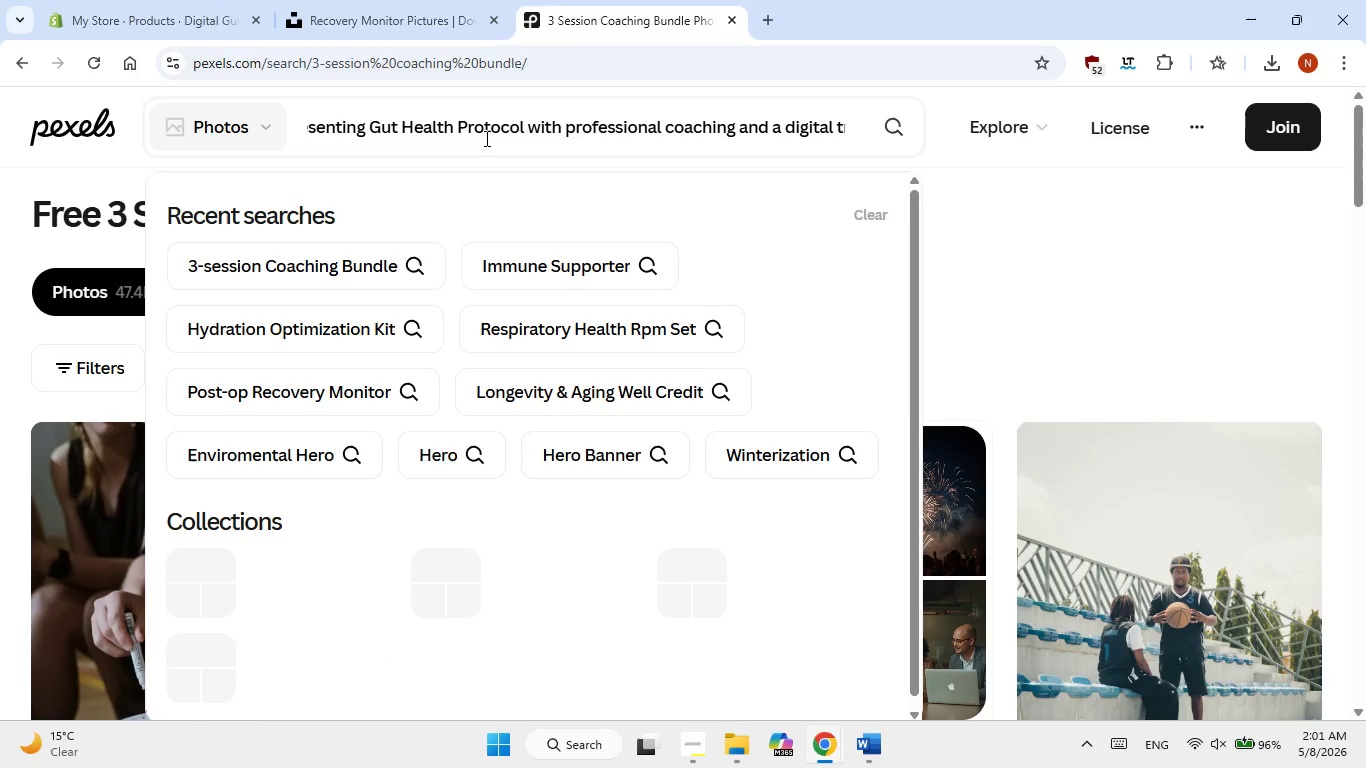 
key(ArrowLeft)
 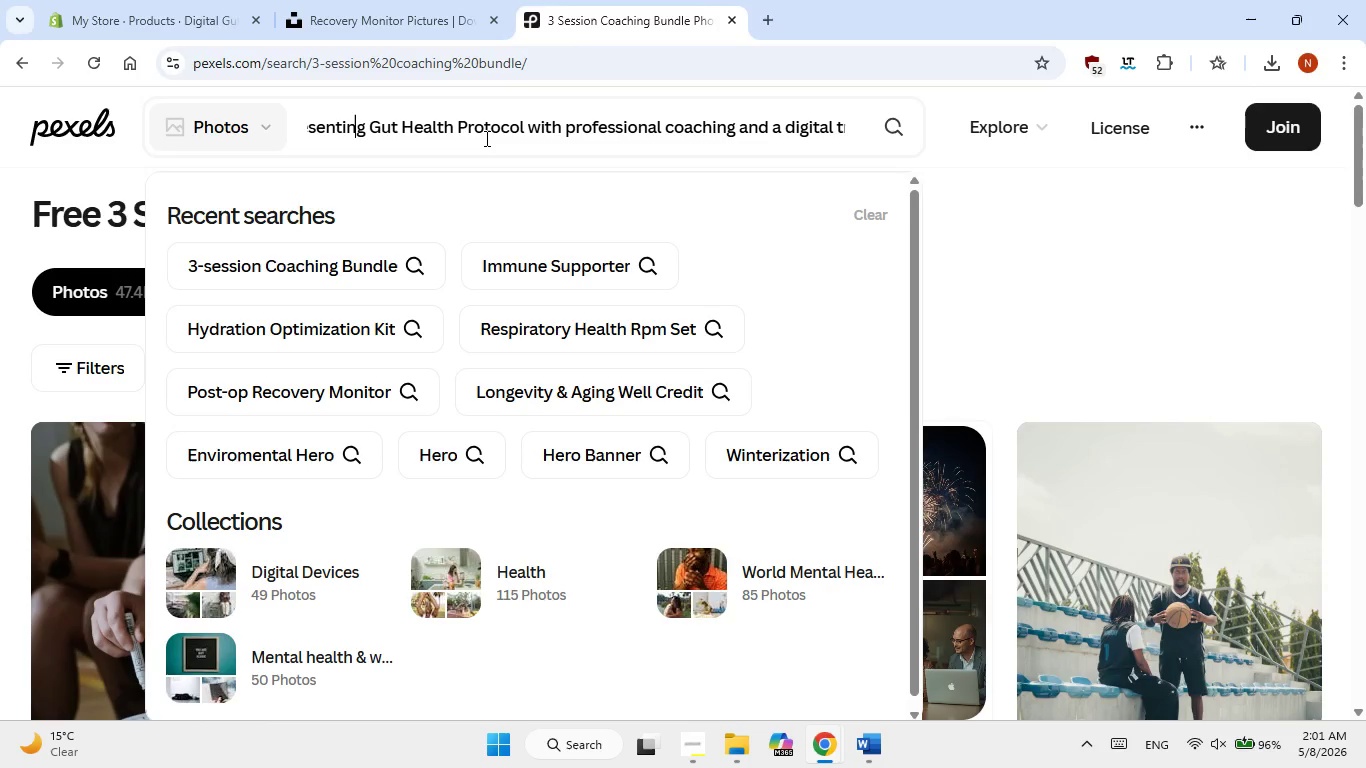 
key(ArrowLeft)
 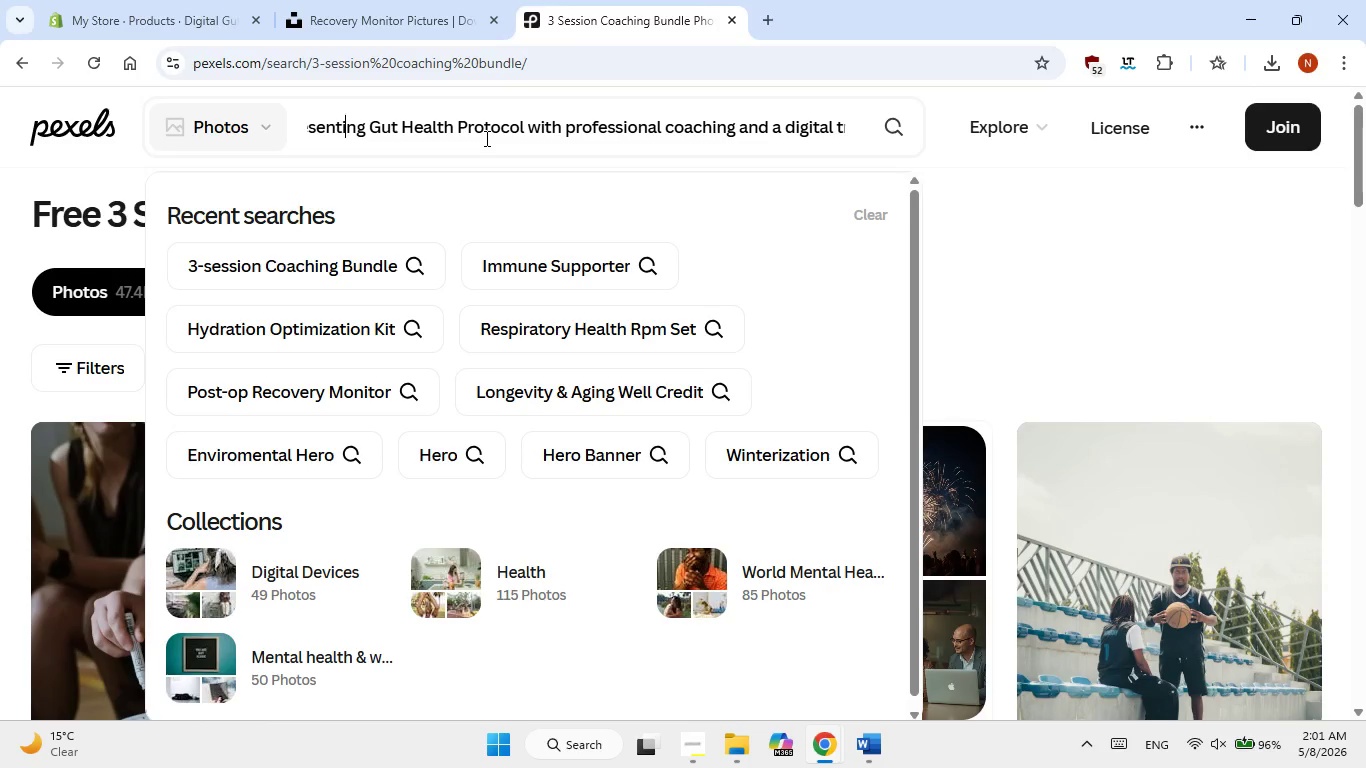 
key(ArrowLeft)
 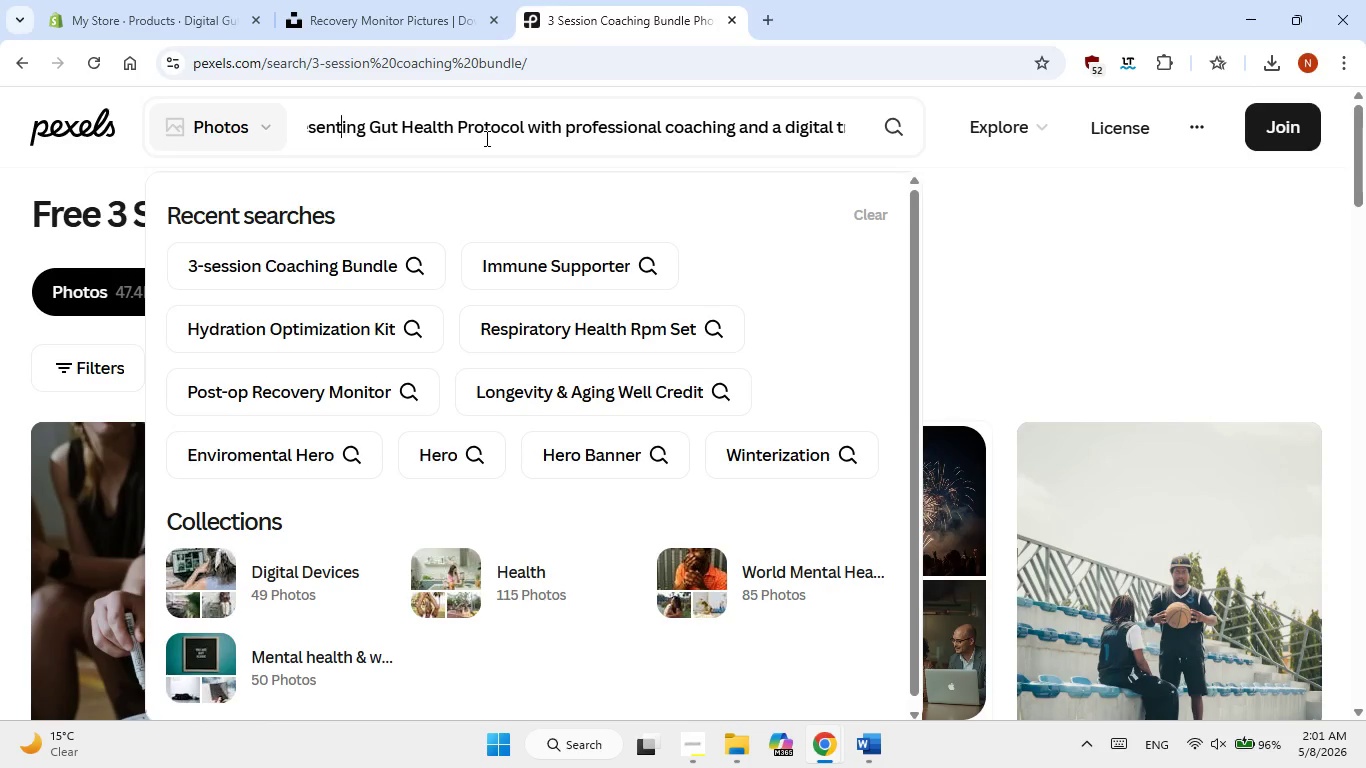 
key(ArrowLeft)
 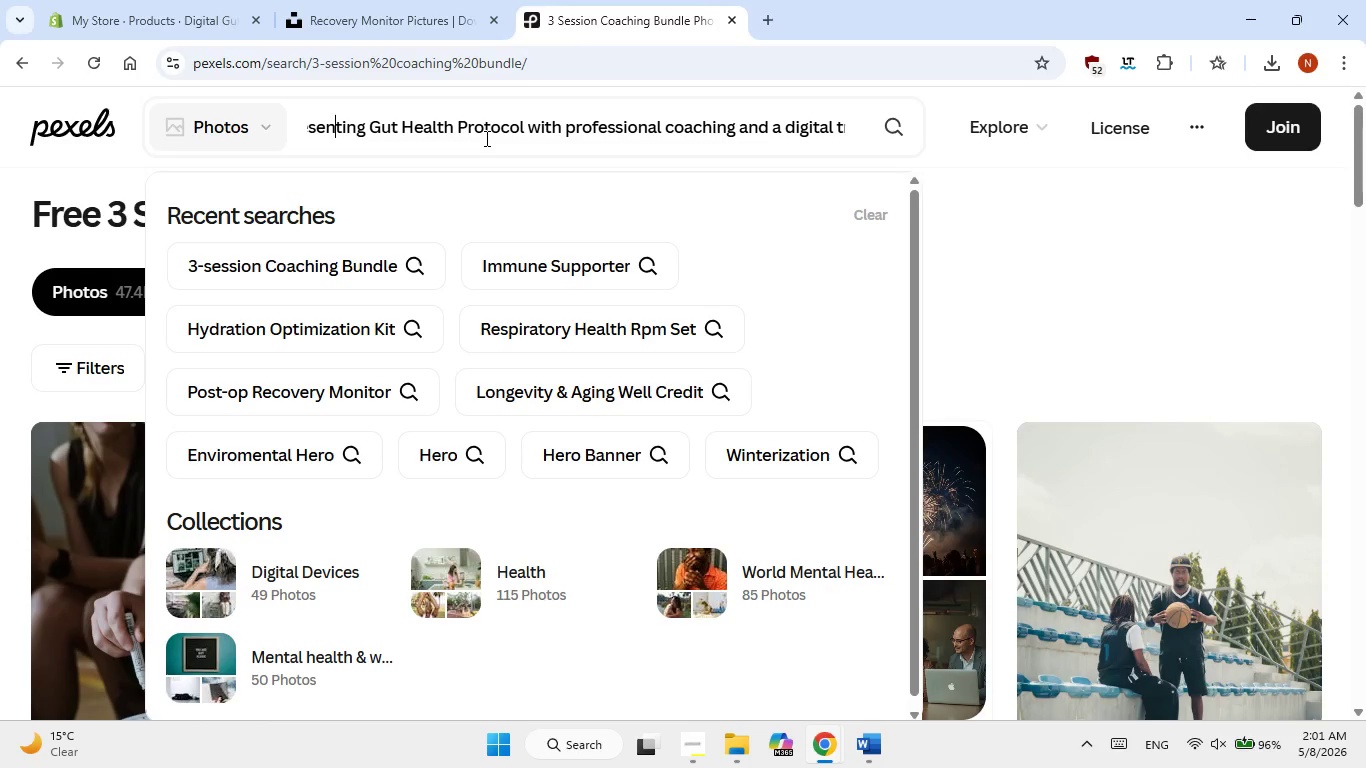 
hold_key(key=ArrowLeft, duration=0.86)
 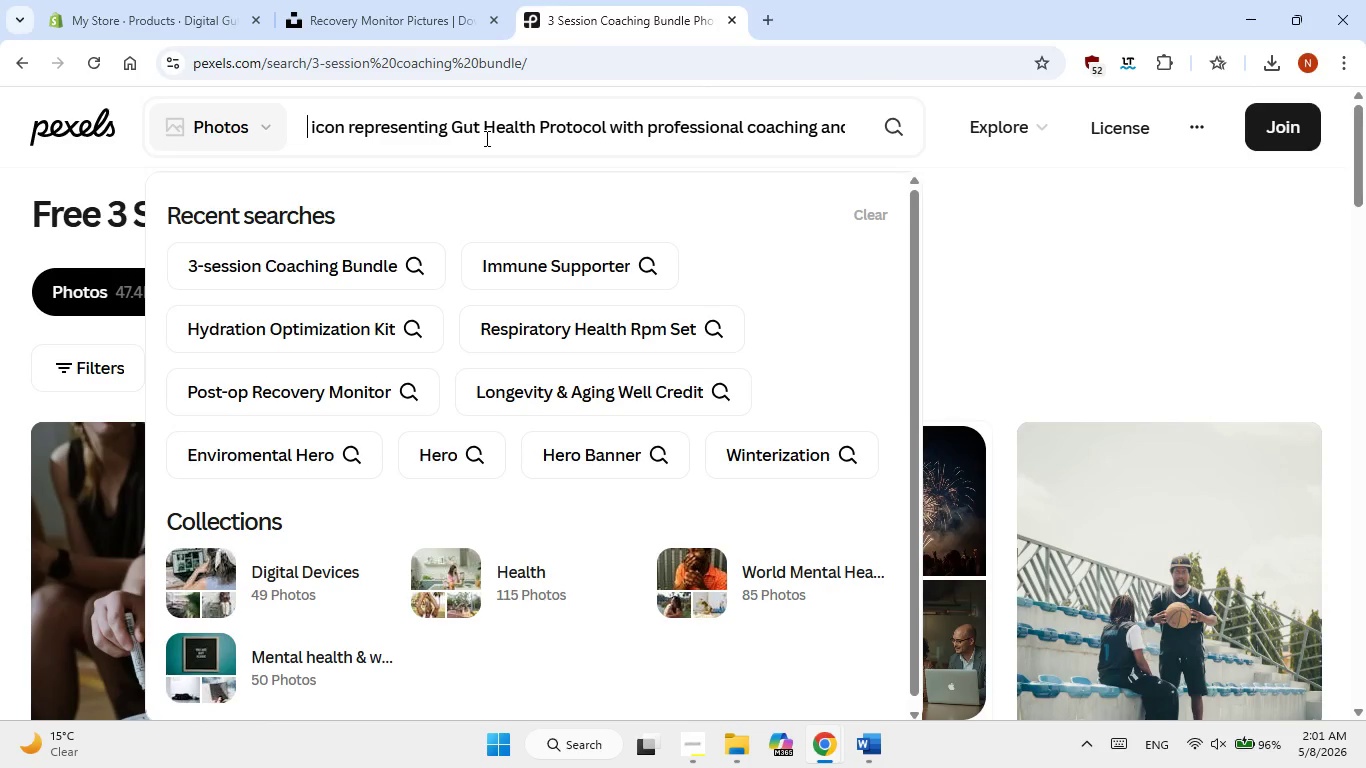 
hold_key(key=ArrowLeft, duration=1.25)
 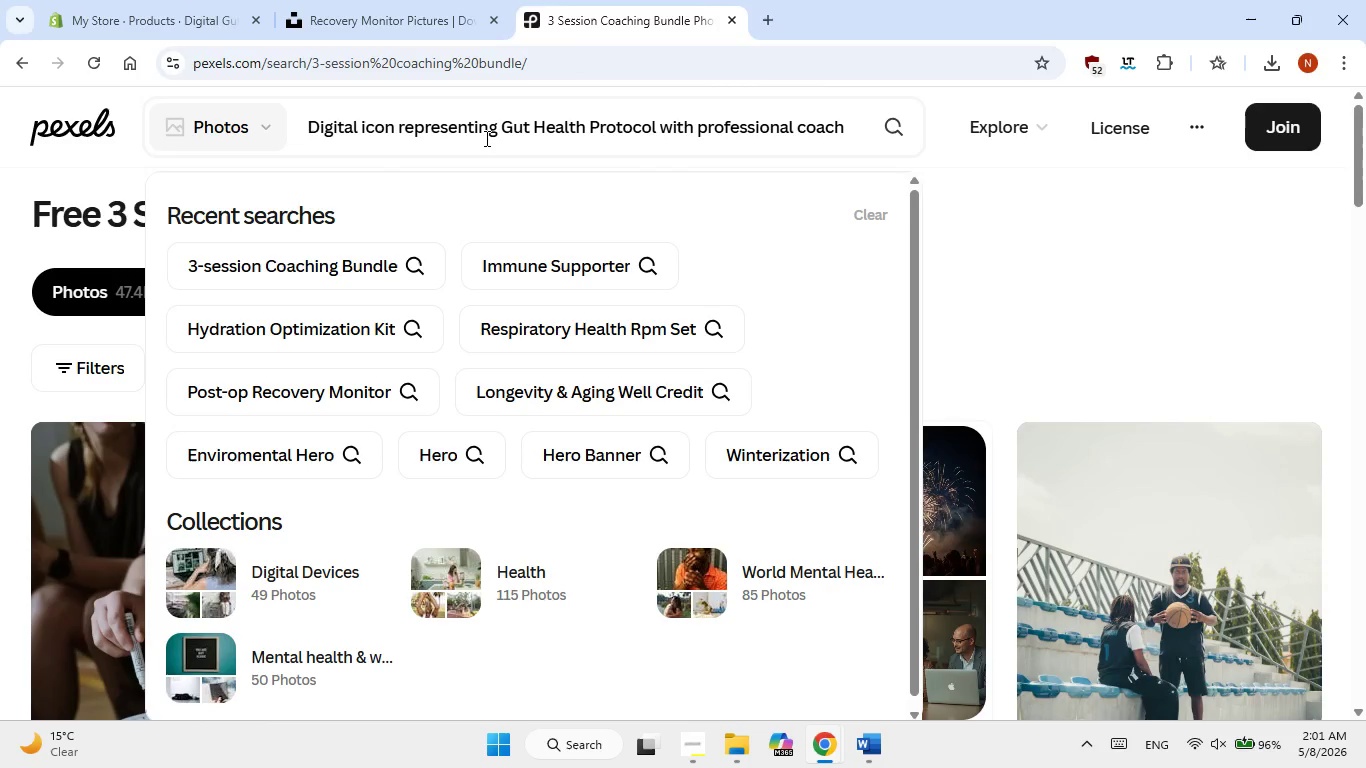 
key(Enter)
 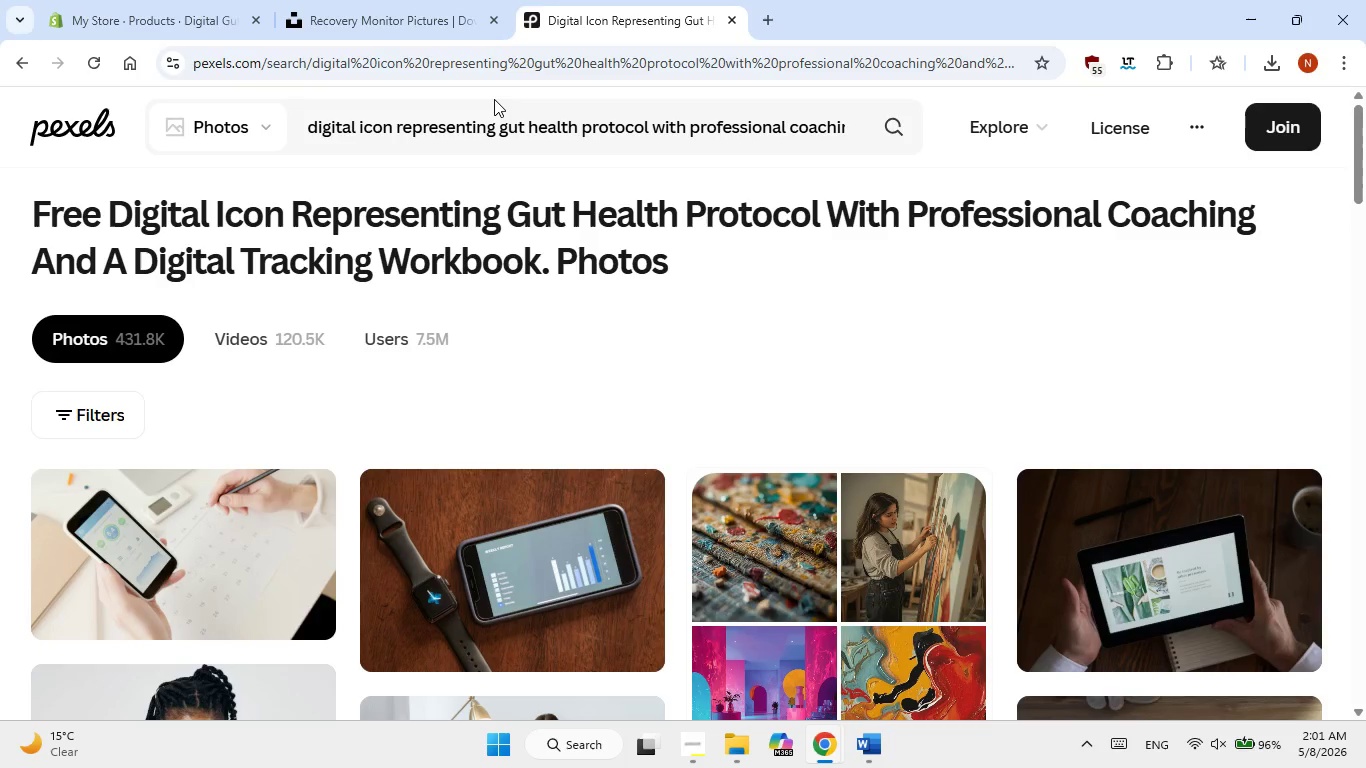 
wait(10.34)
 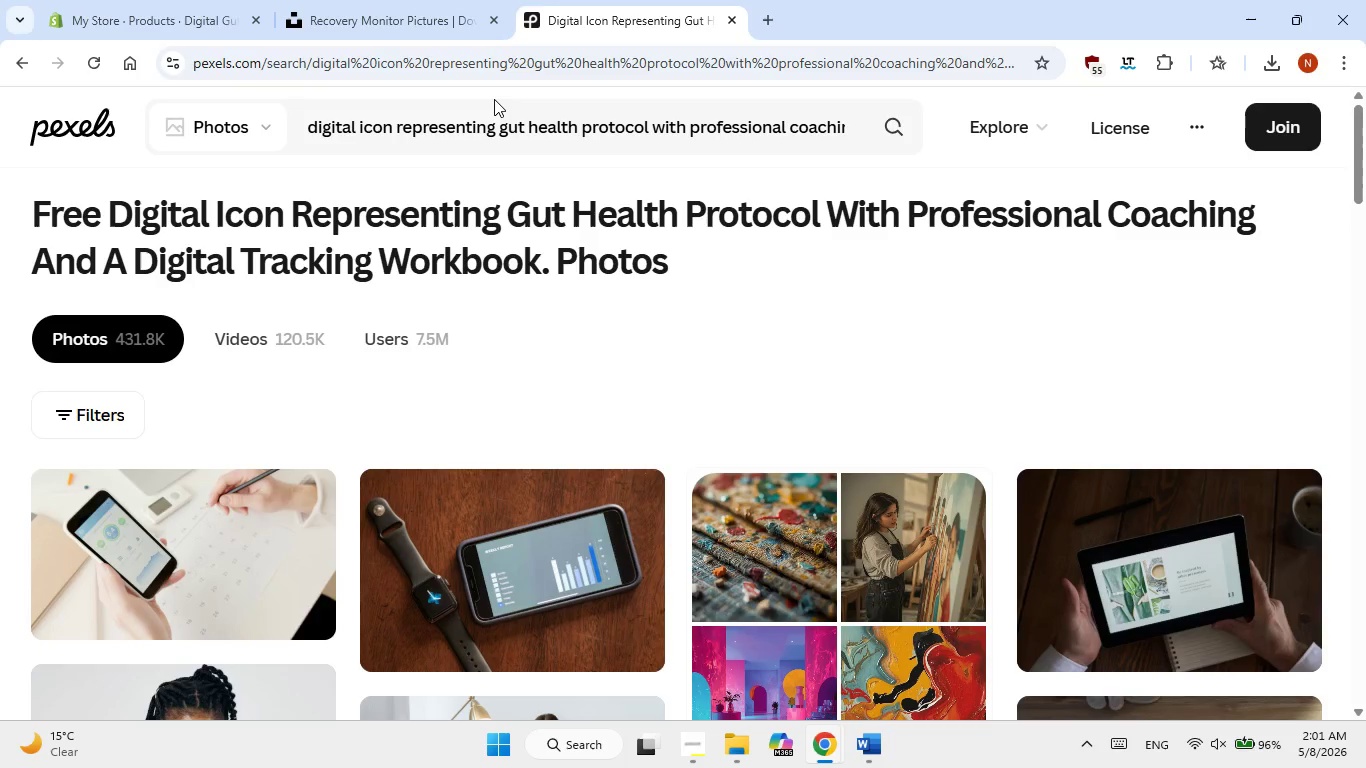 
left_click([604, 631])
 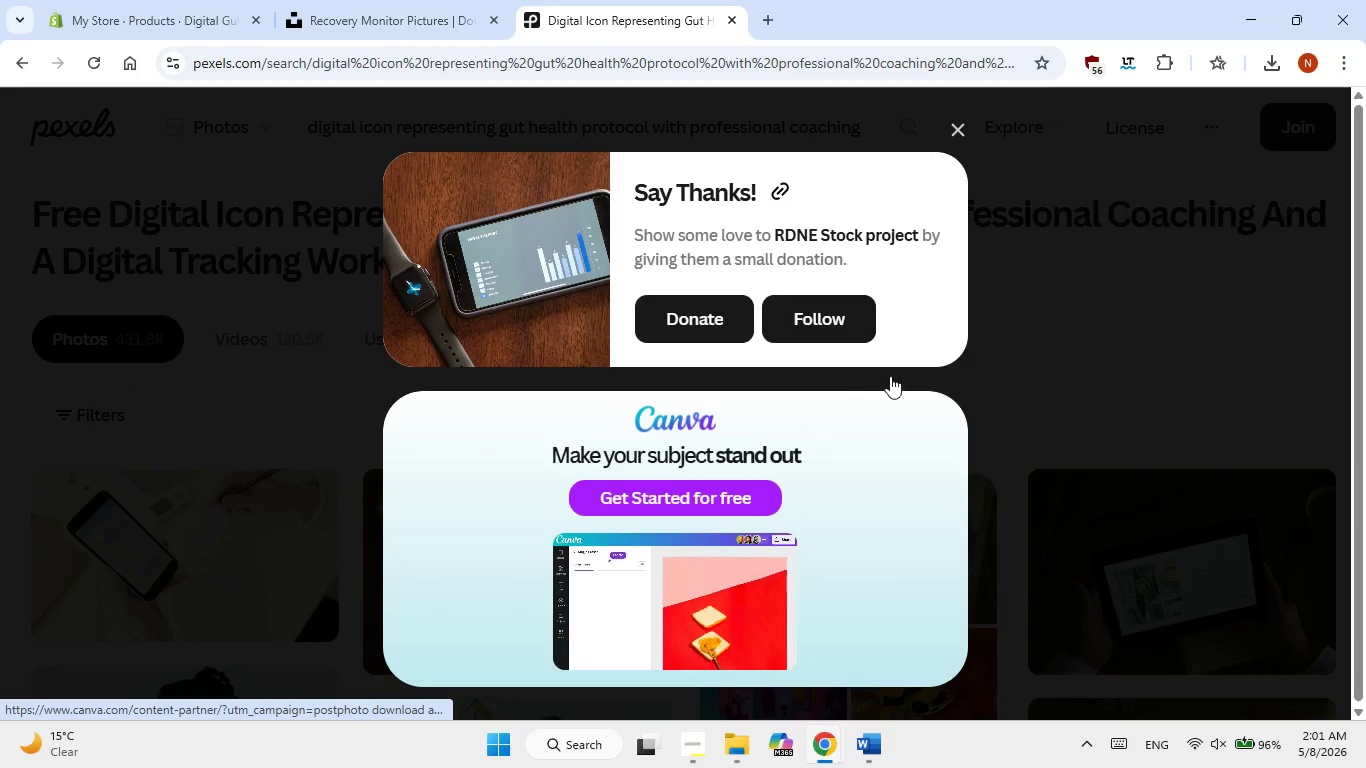 
left_click([1113, 323])
 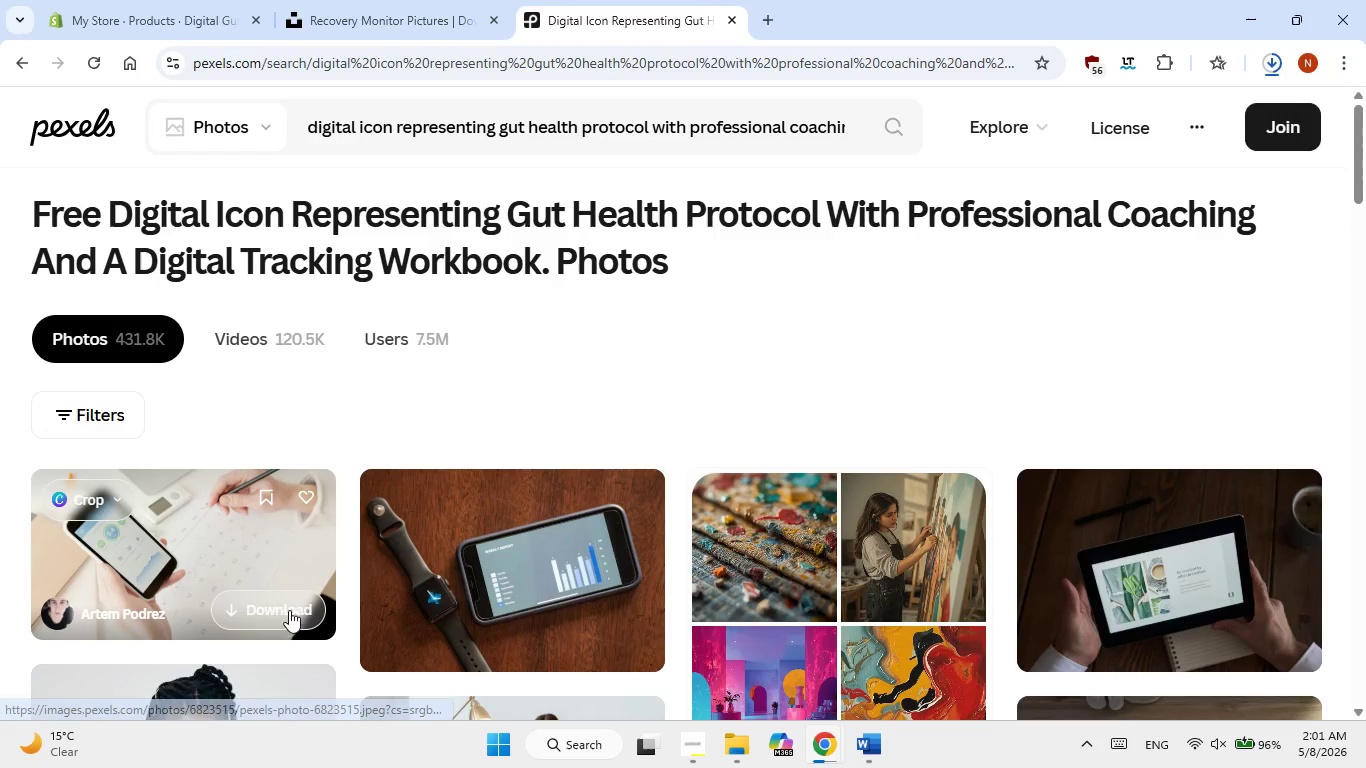 
left_click([286, 598])
 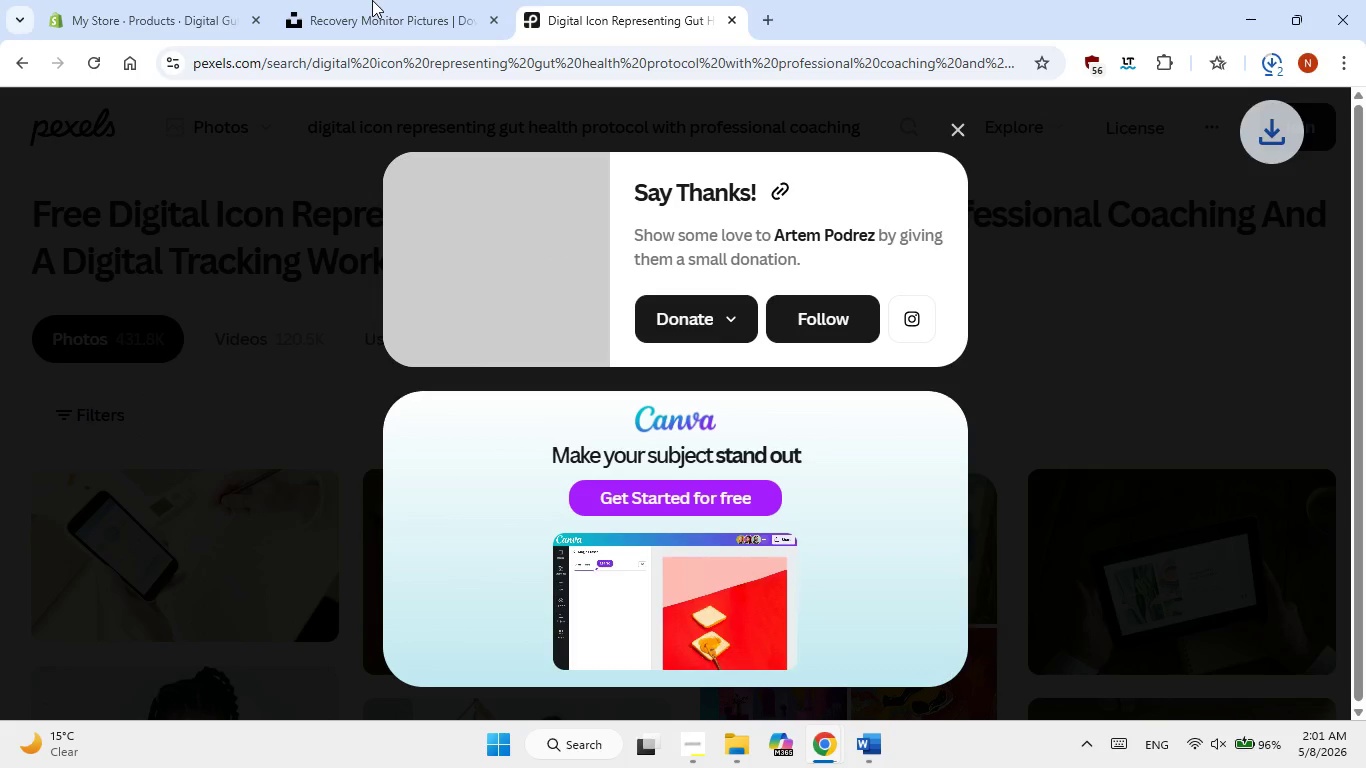 
left_click([341, 0])
 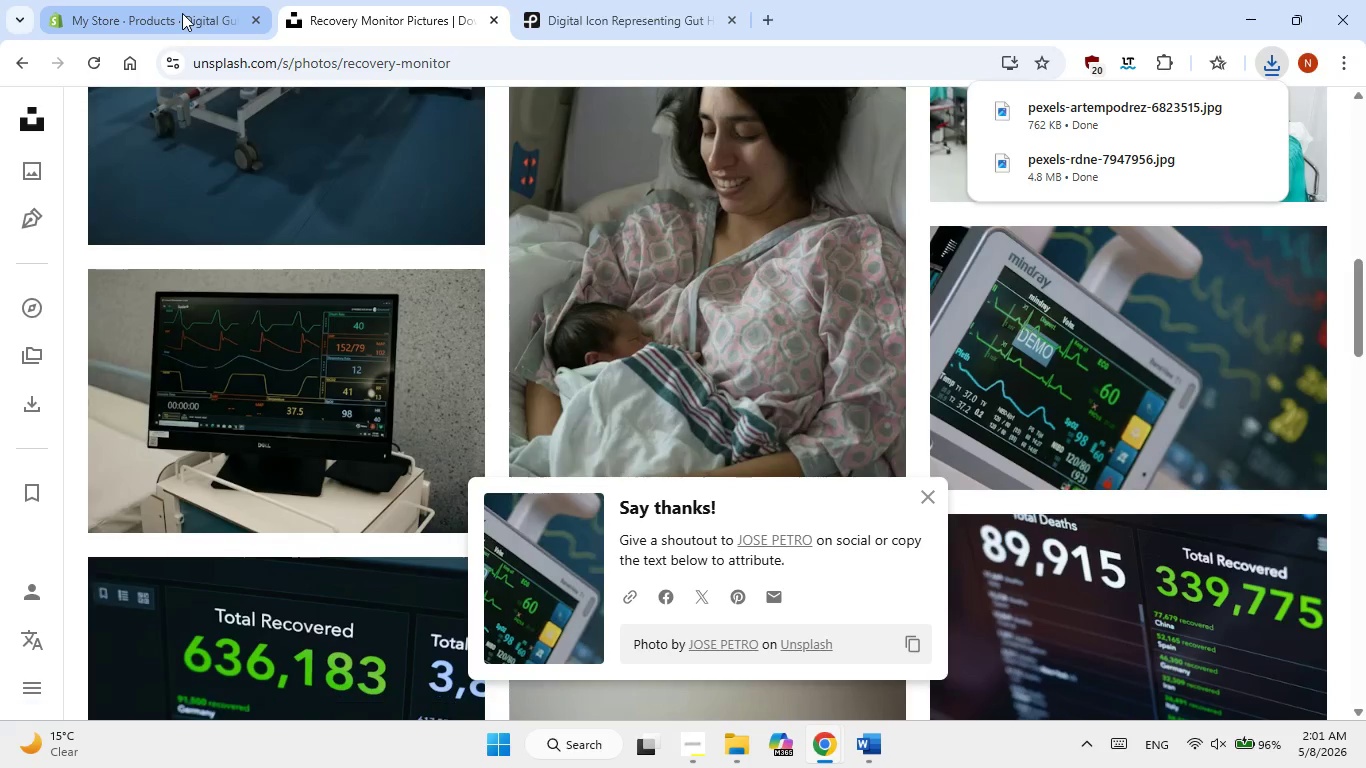 
left_click([182, 13])
 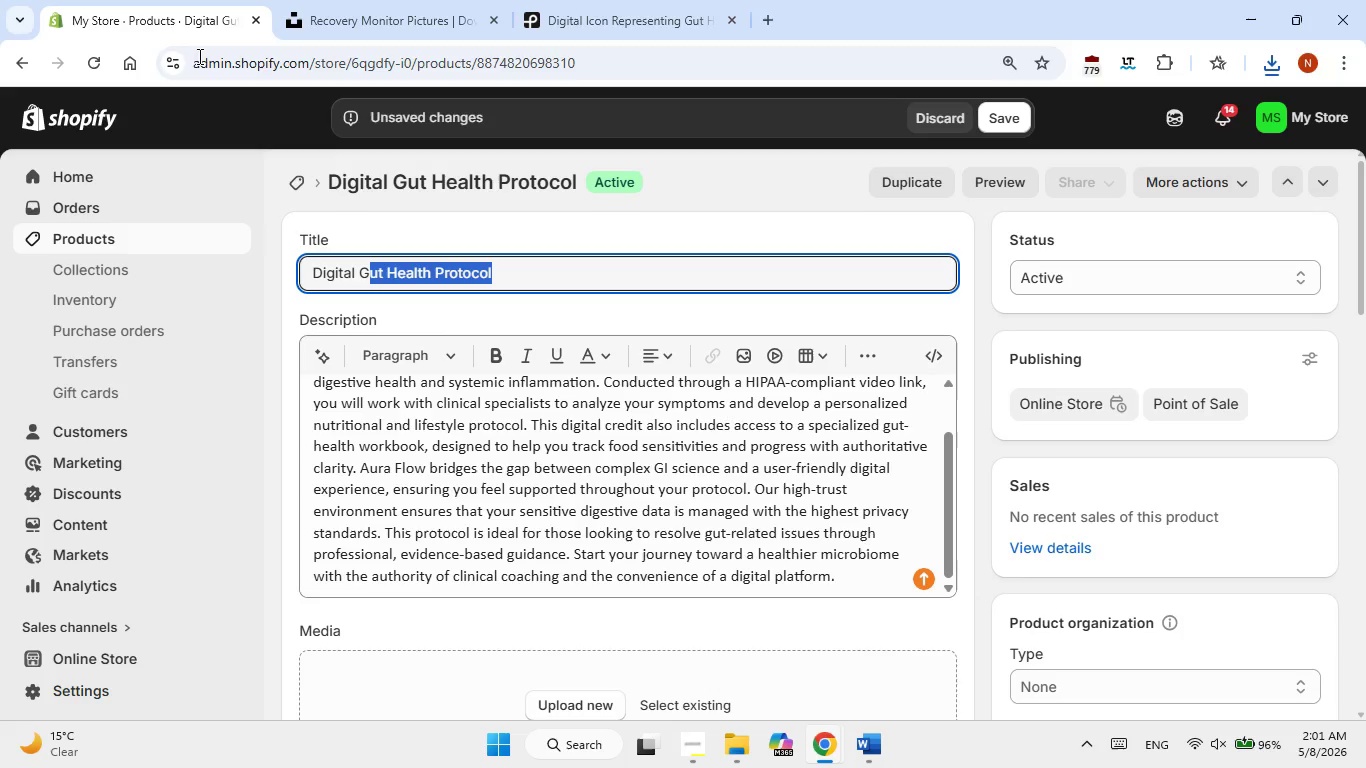 
wait(5.03)
 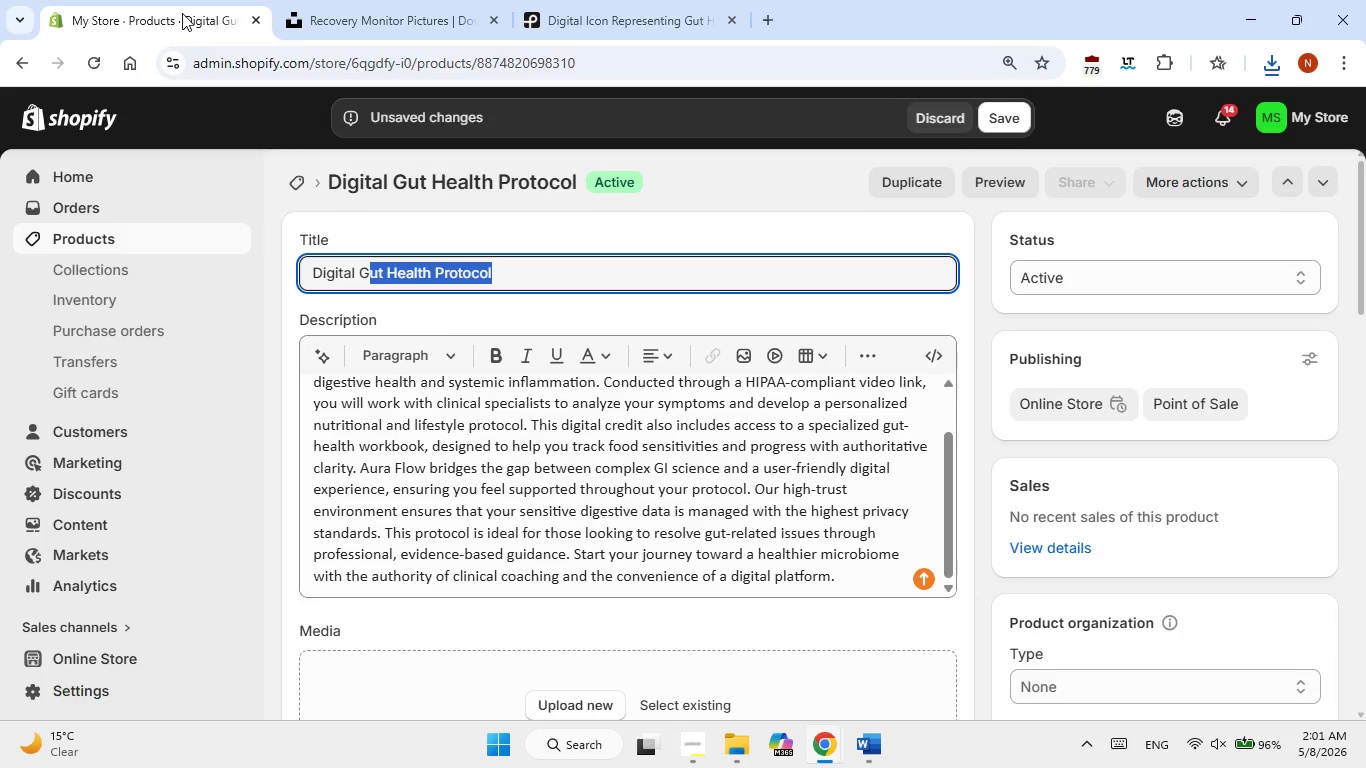 
scroll: coordinate [717, 648], scroll_direction: down, amount: 2.0
 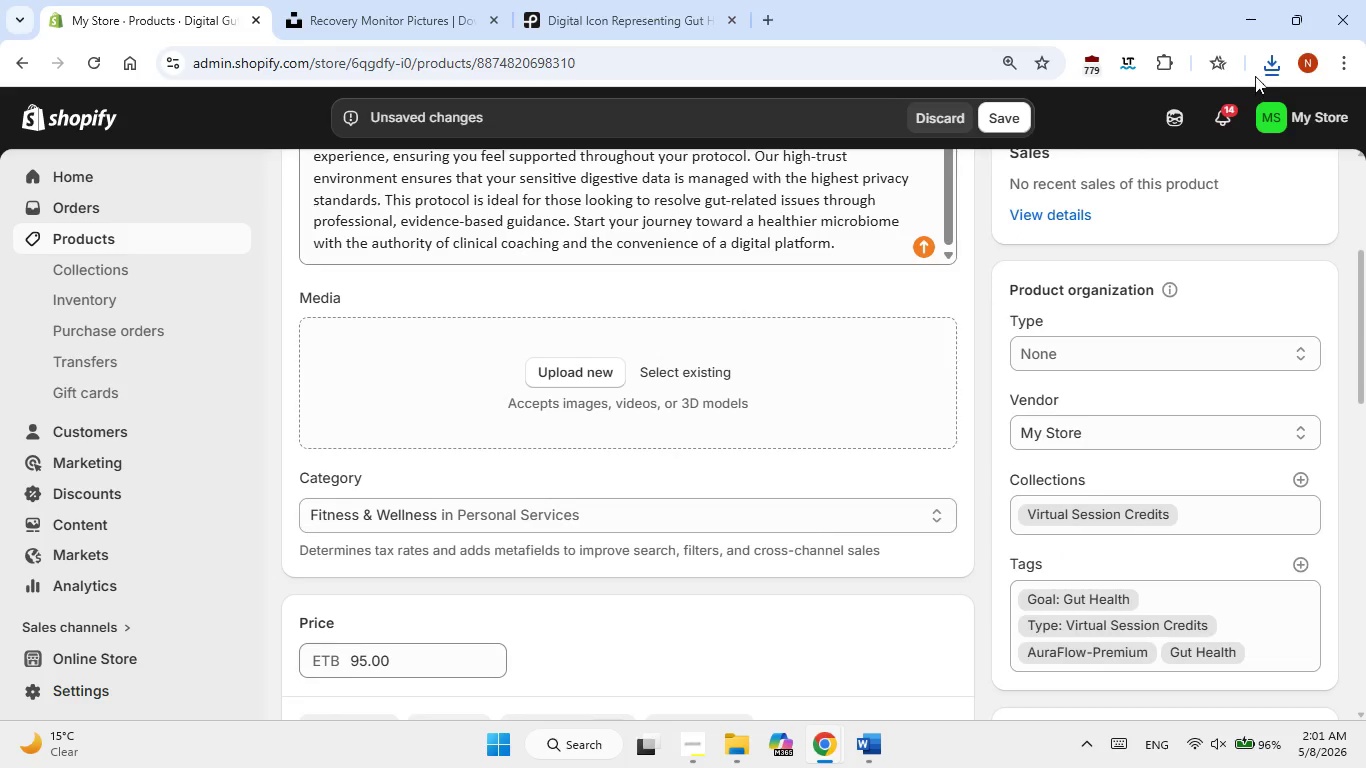 
left_click([1270, 60])
 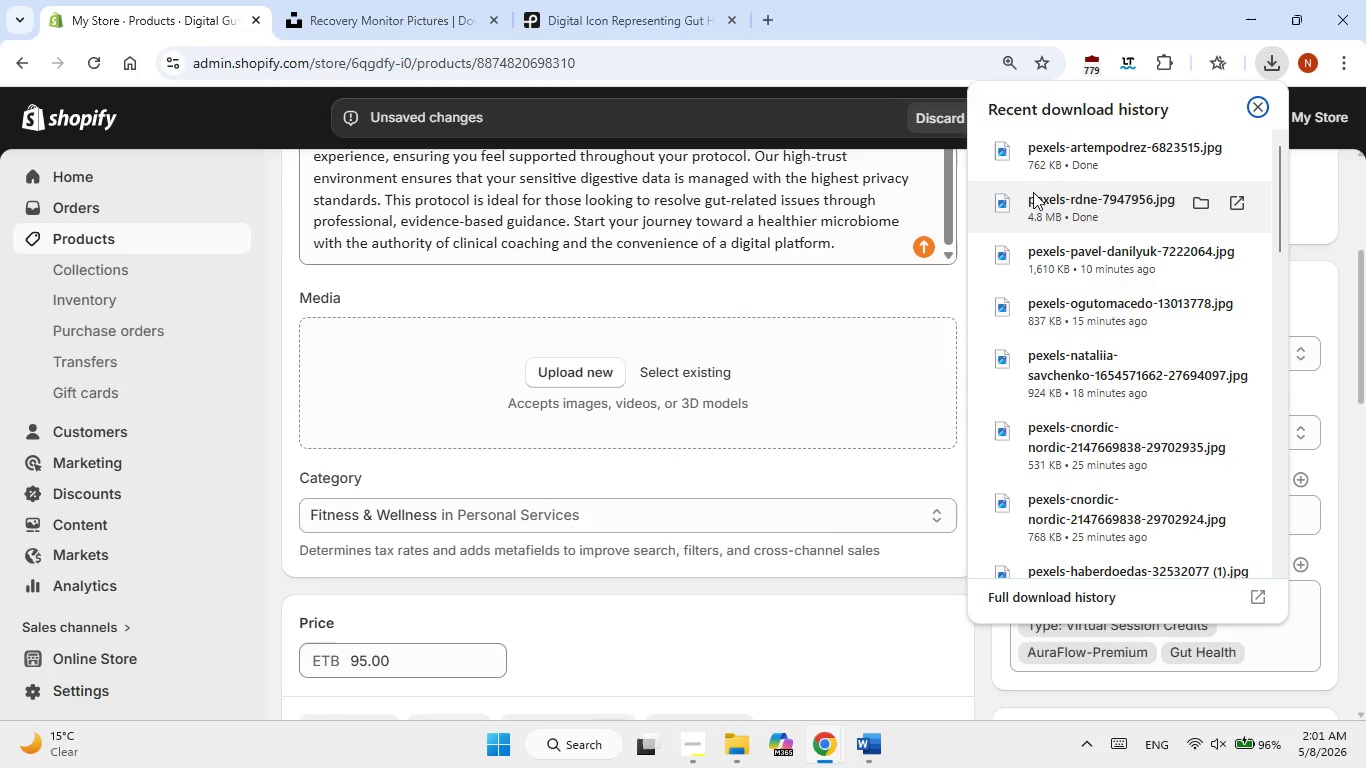 
left_click_drag(start_coordinate=[1028, 199], to_coordinate=[612, 392])
 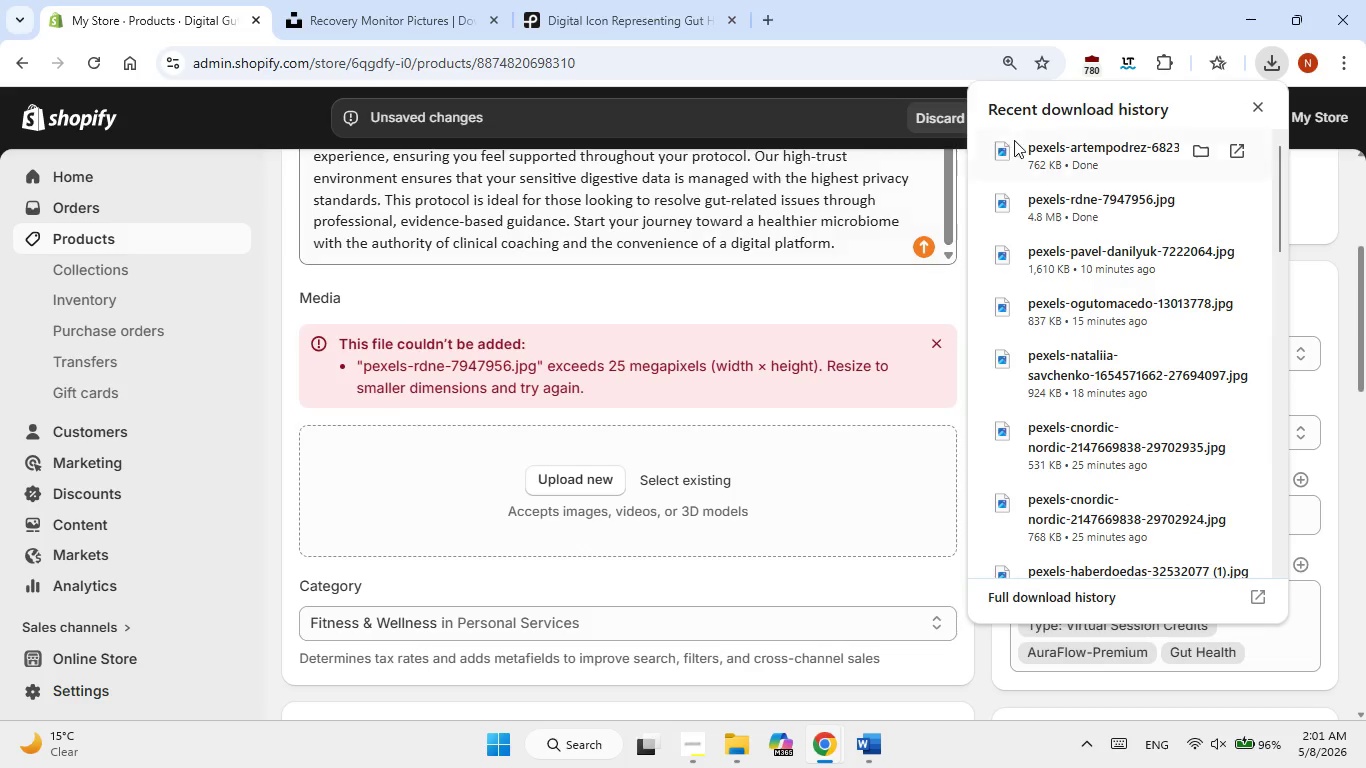 
left_click_drag(start_coordinate=[1055, 143], to_coordinate=[619, 494])
 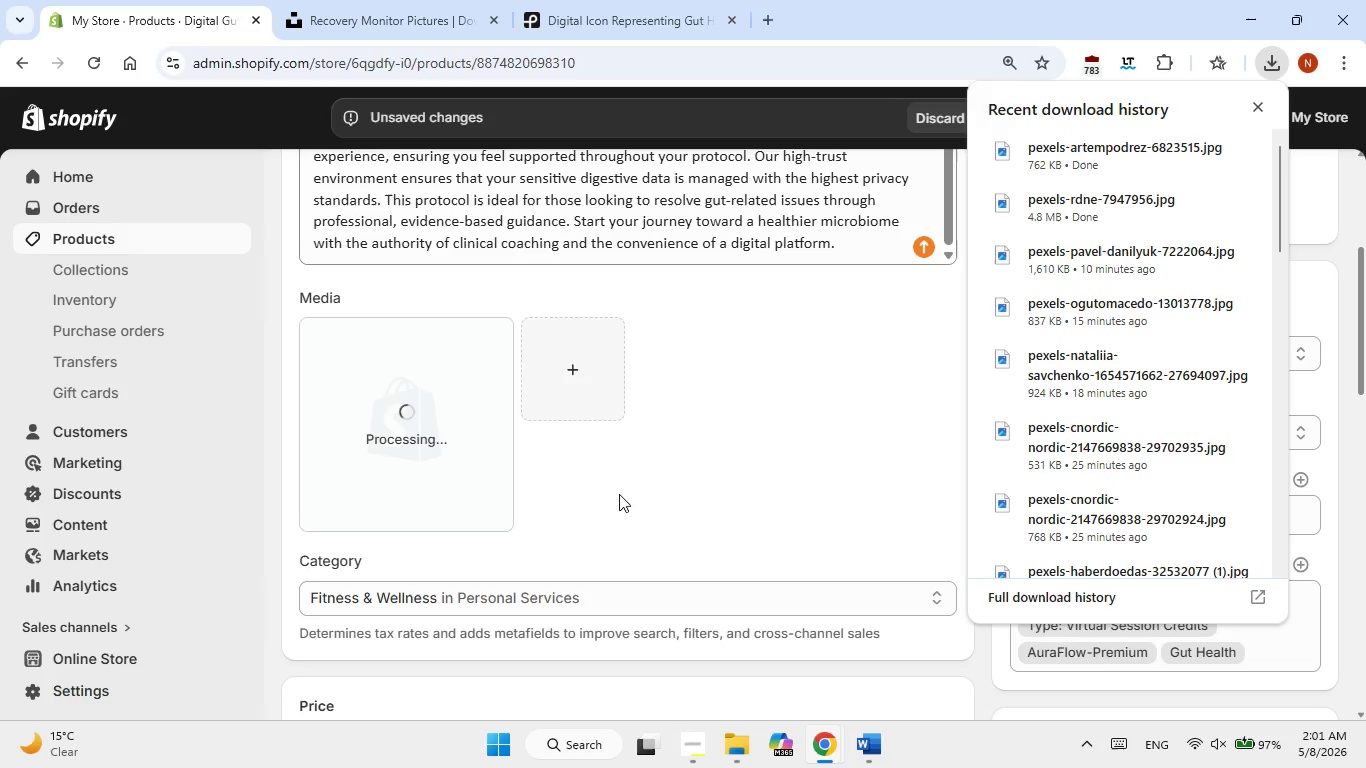 
wait(10.61)
 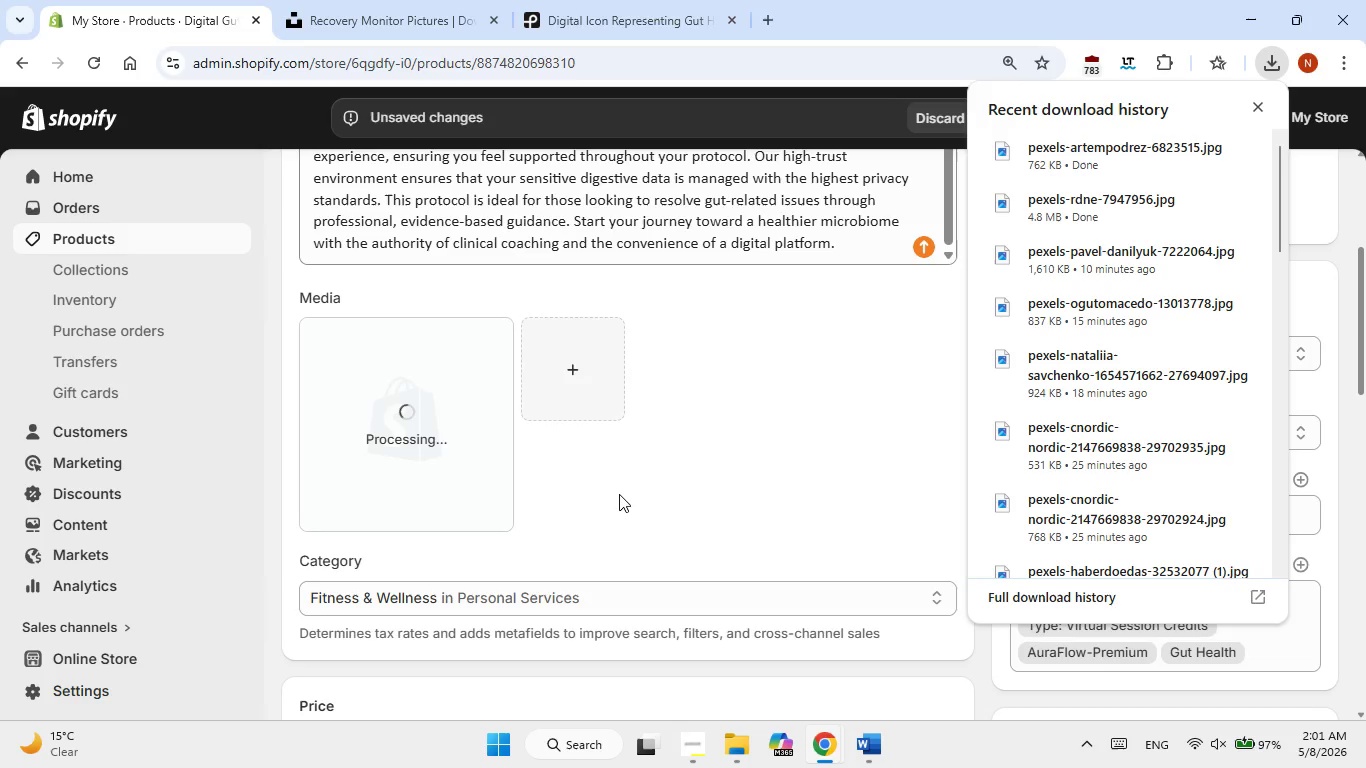 
left_click([461, 422])
 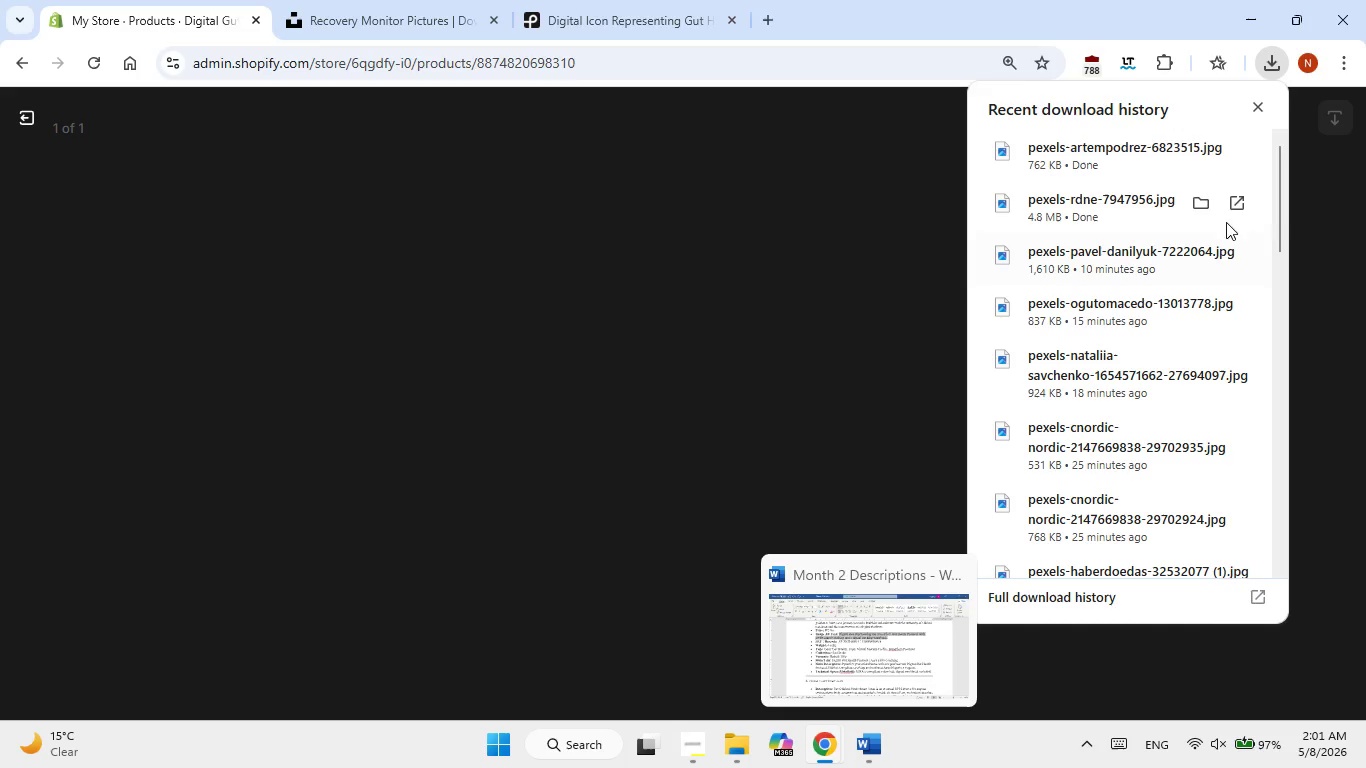 
left_click([1264, 111])
 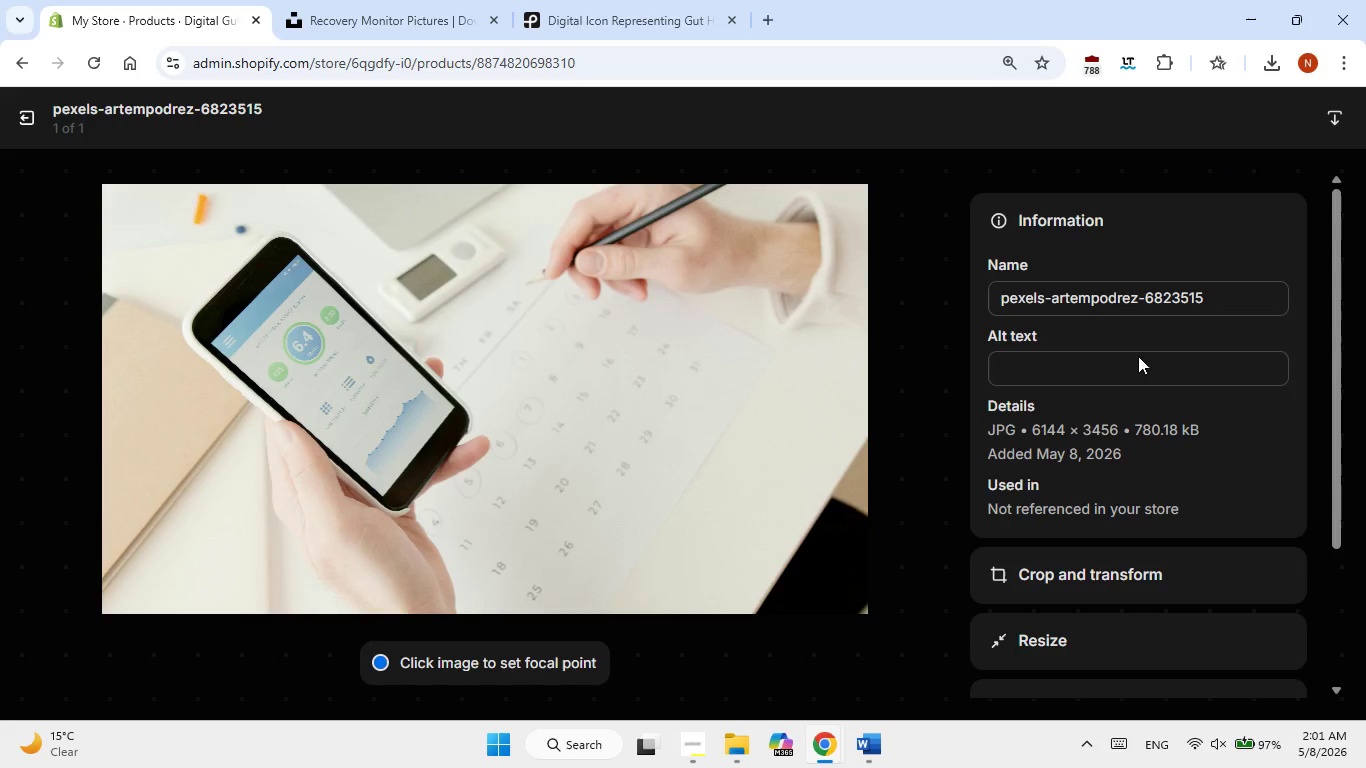 
left_click([1104, 371])
 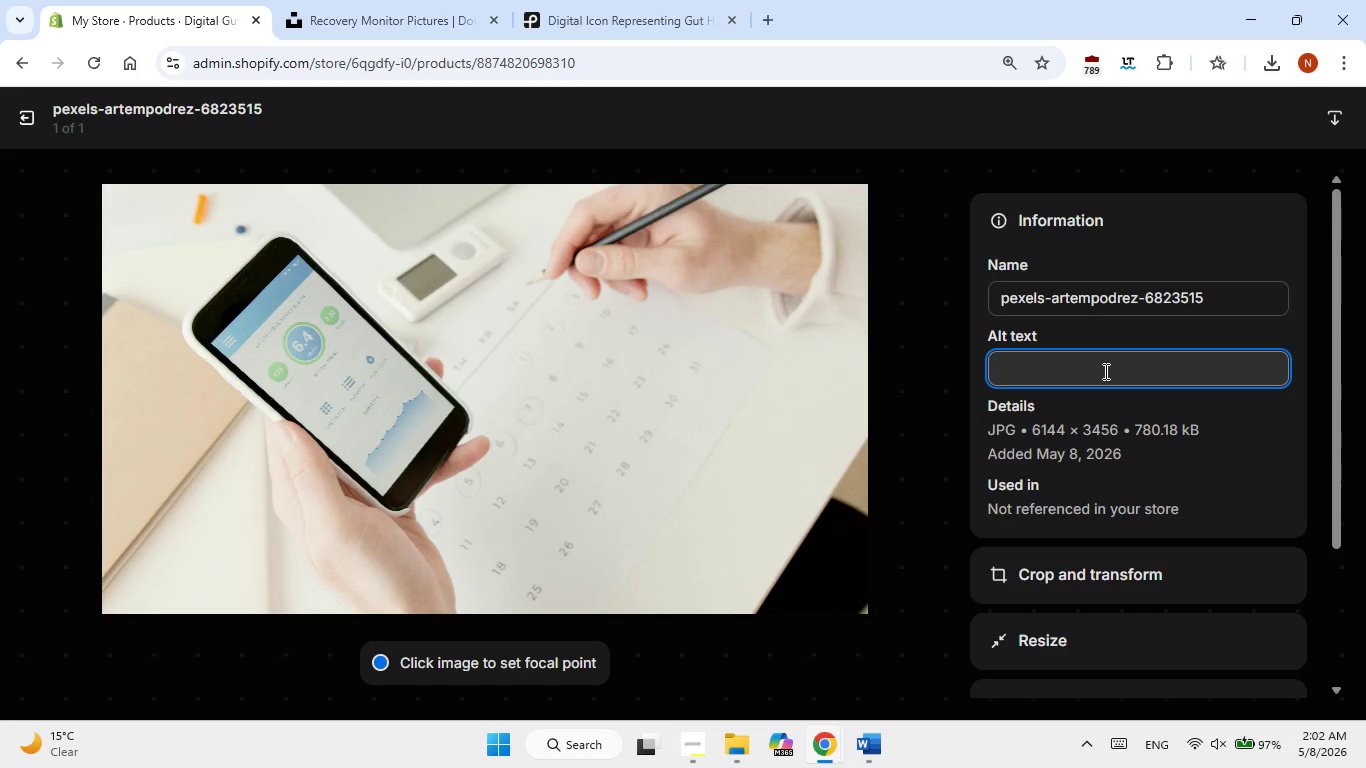 
right_click([1104, 371])
 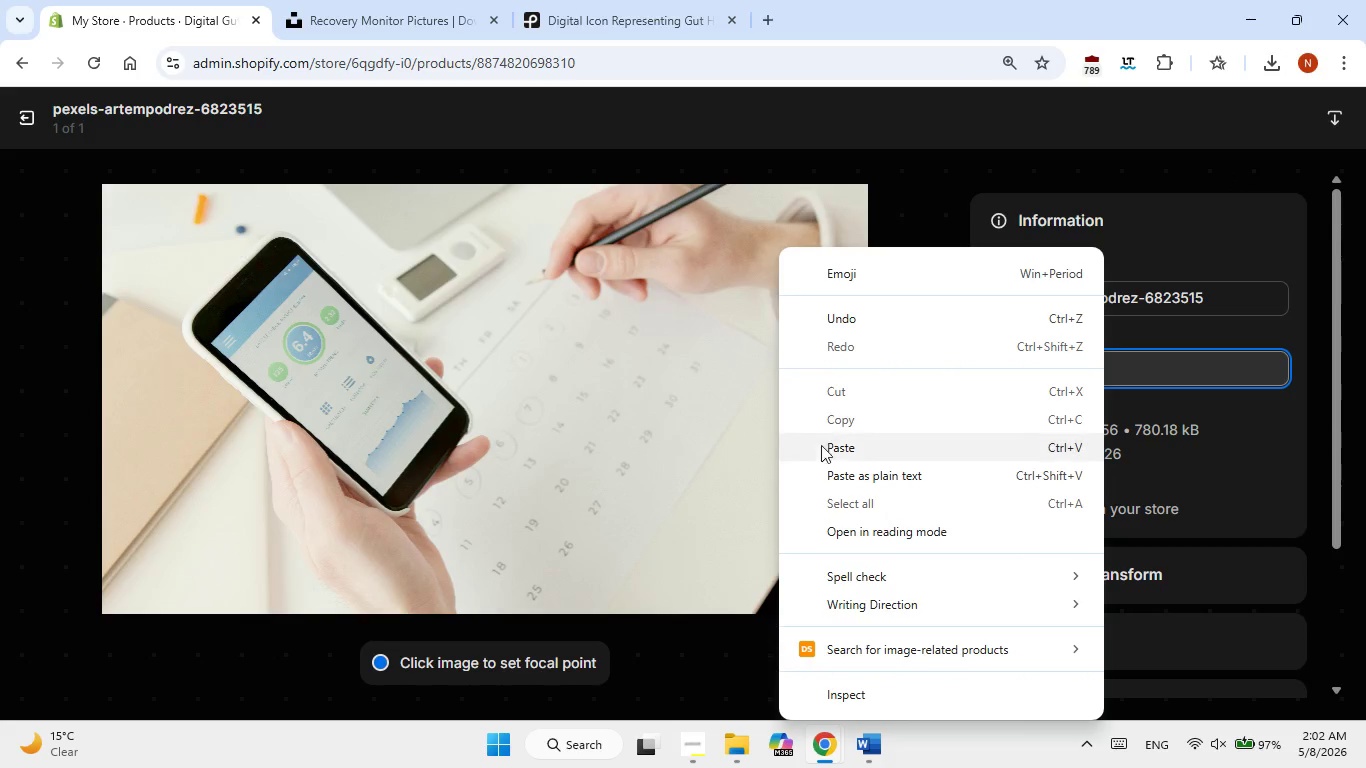 
left_click([826, 450])
 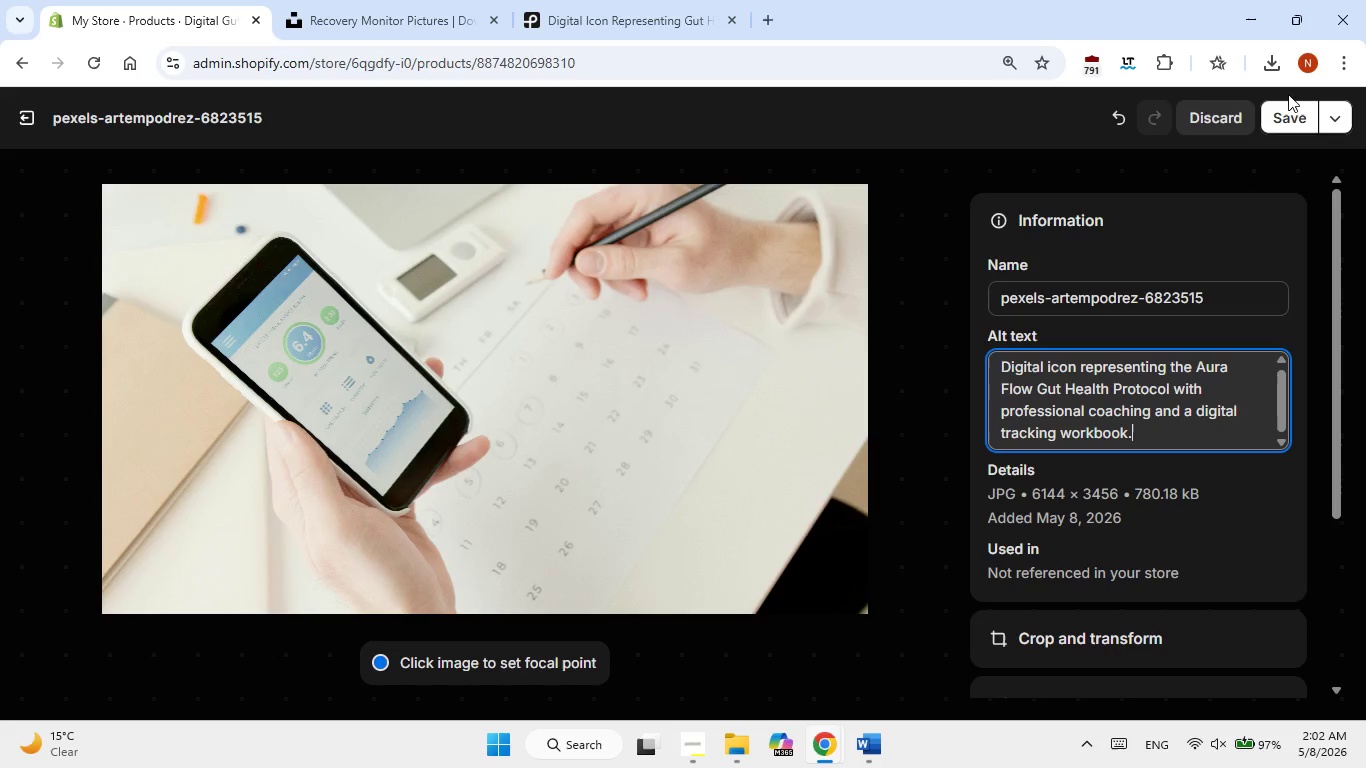 
left_click([1288, 107])
 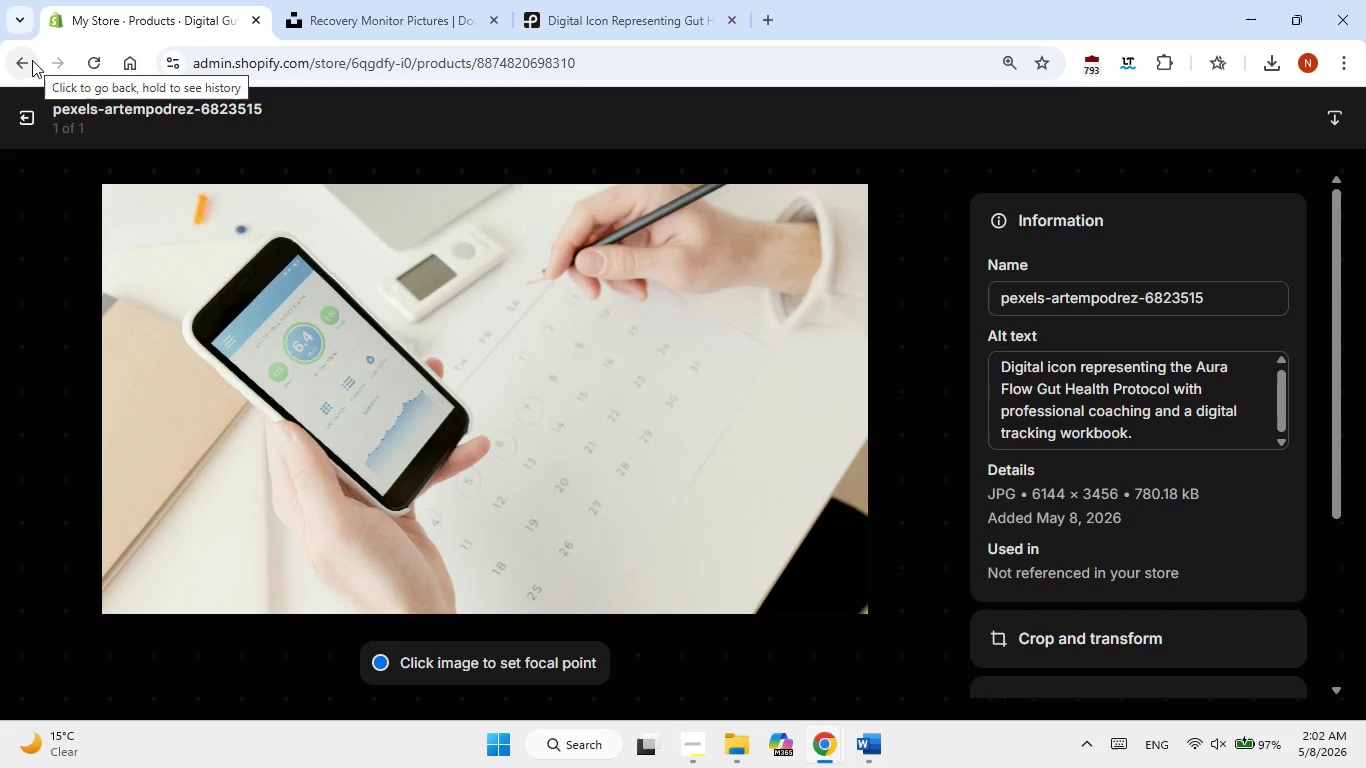 
left_click([32, 60])
 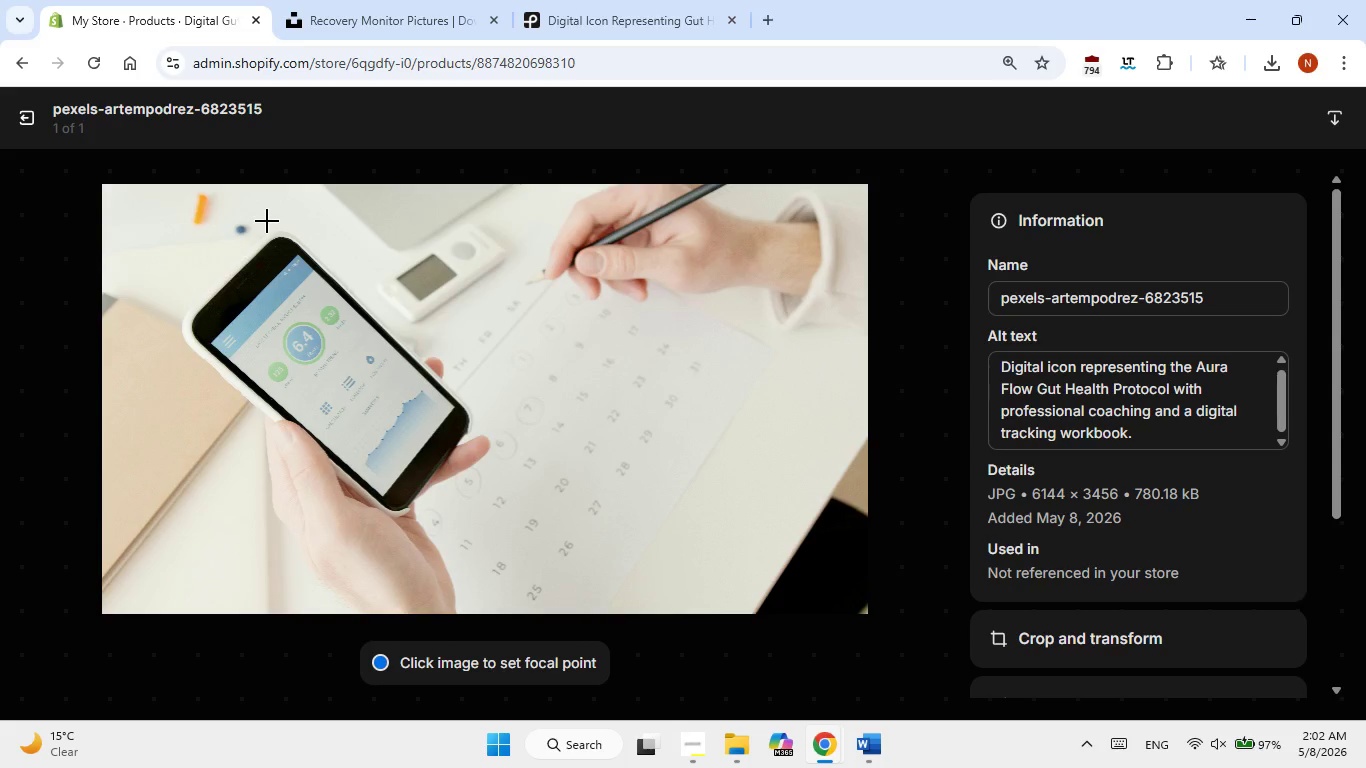 
scroll: coordinate [527, 383], scroll_direction: down, amount: 2.0
 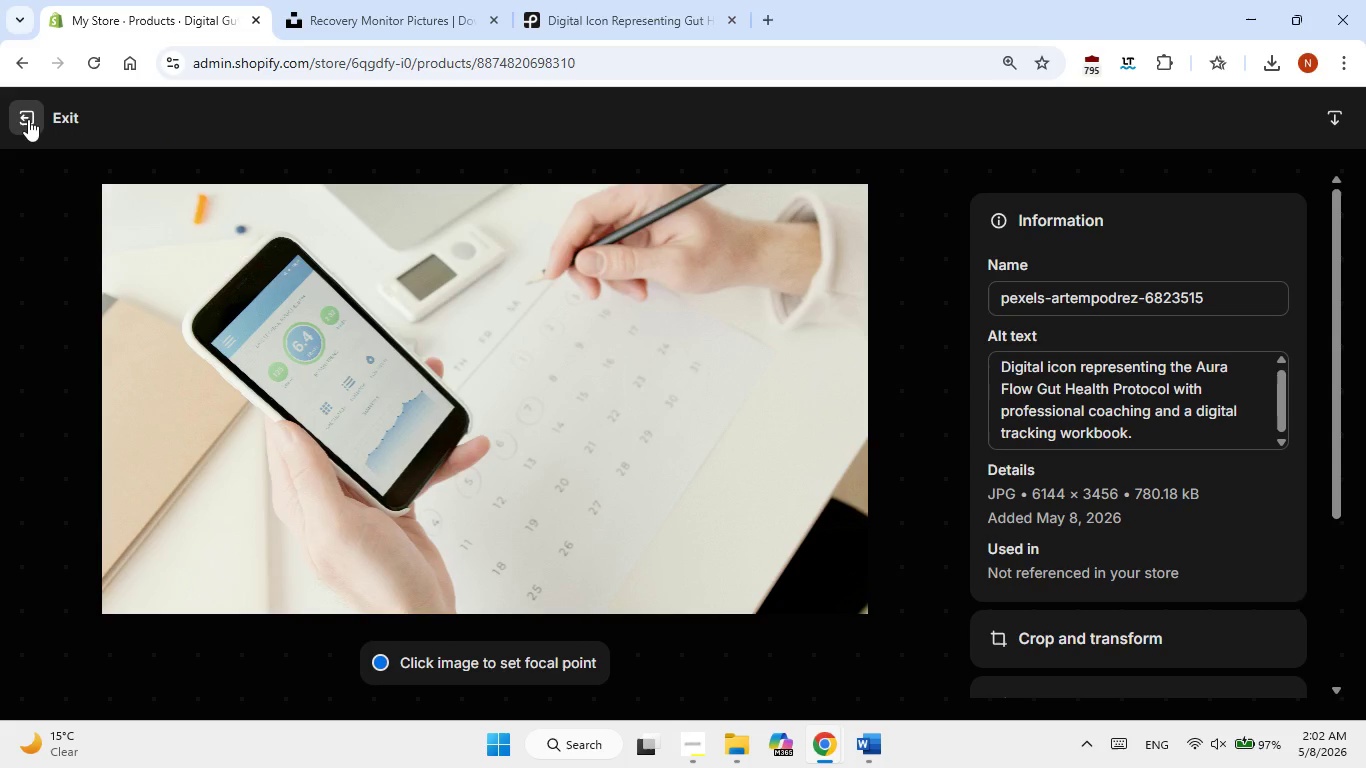 
wait(11.45)
 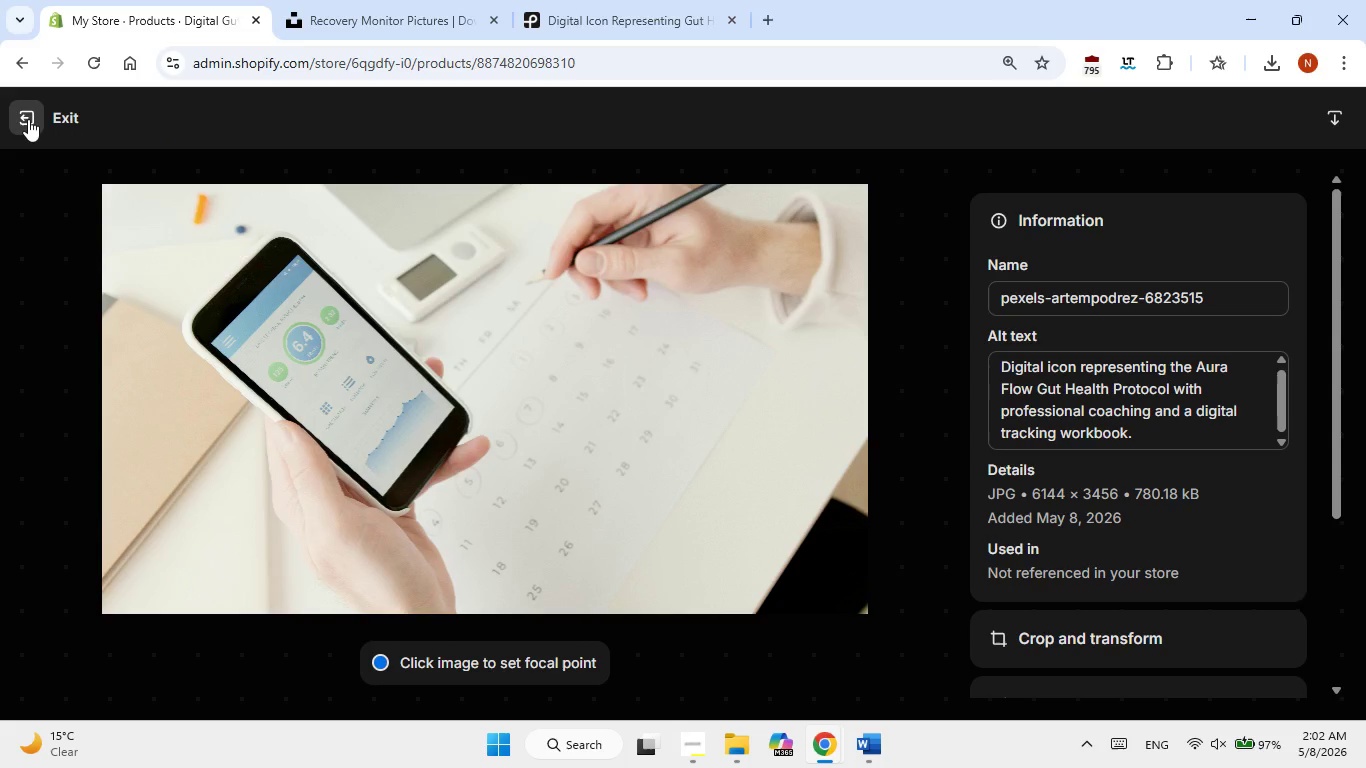 
left_click([28, 119])
 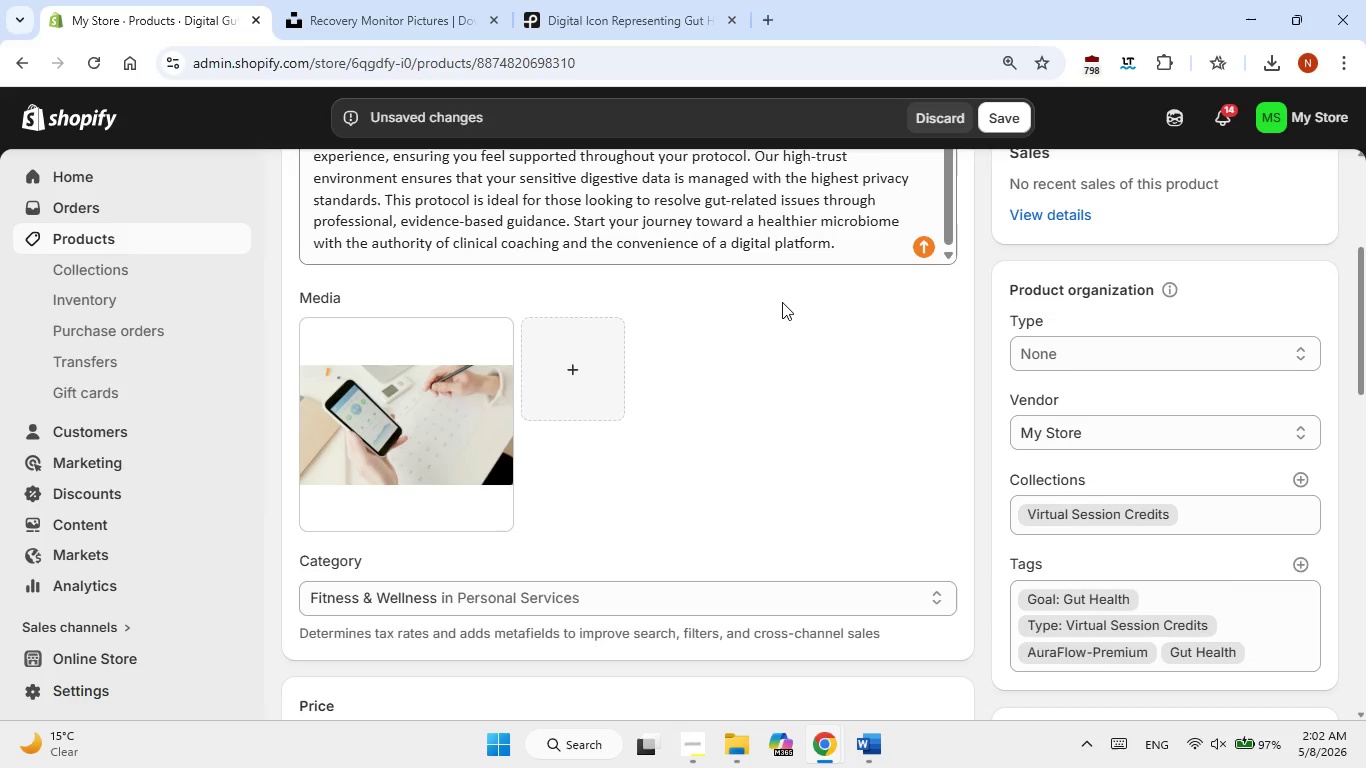 
scroll: coordinate [782, 302], scroll_direction: down, amount: 3.0
 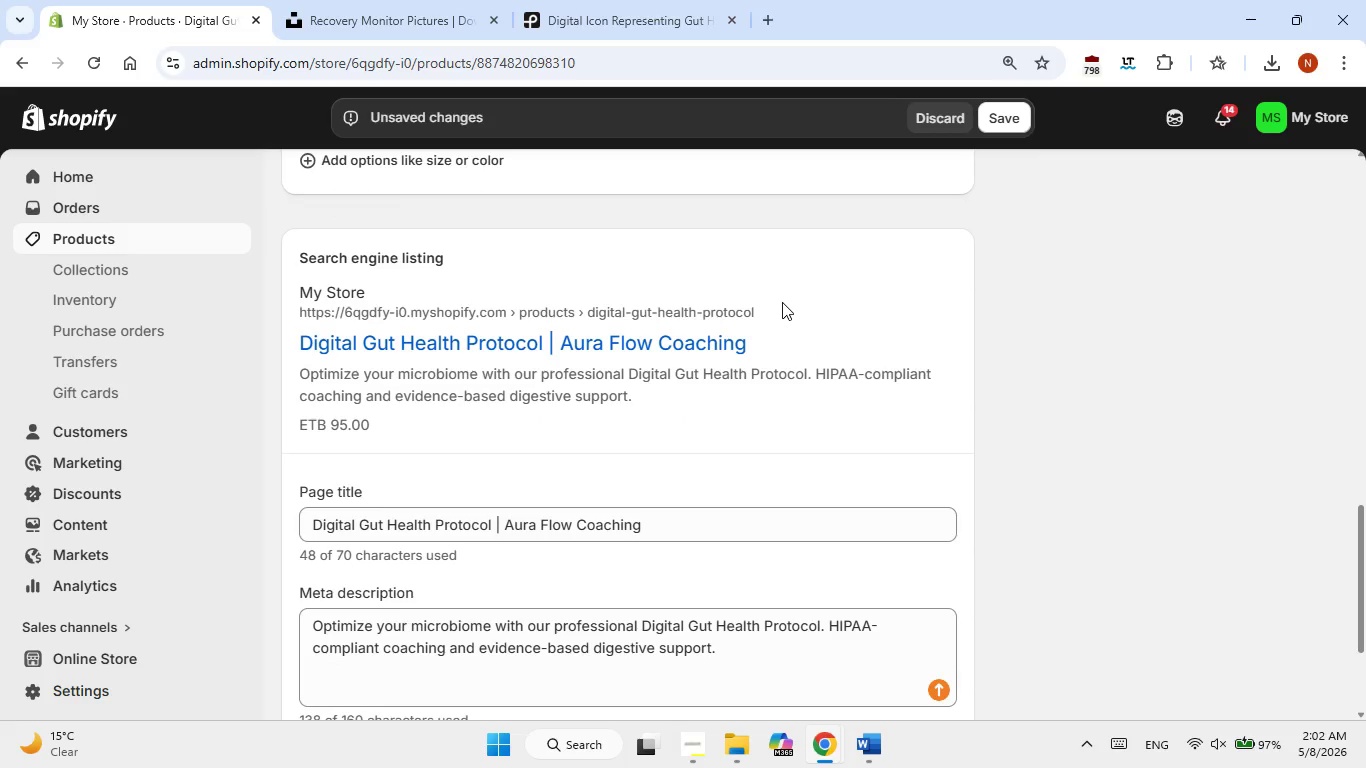 
scroll: coordinate [782, 302], scroll_direction: up, amount: 14.0
 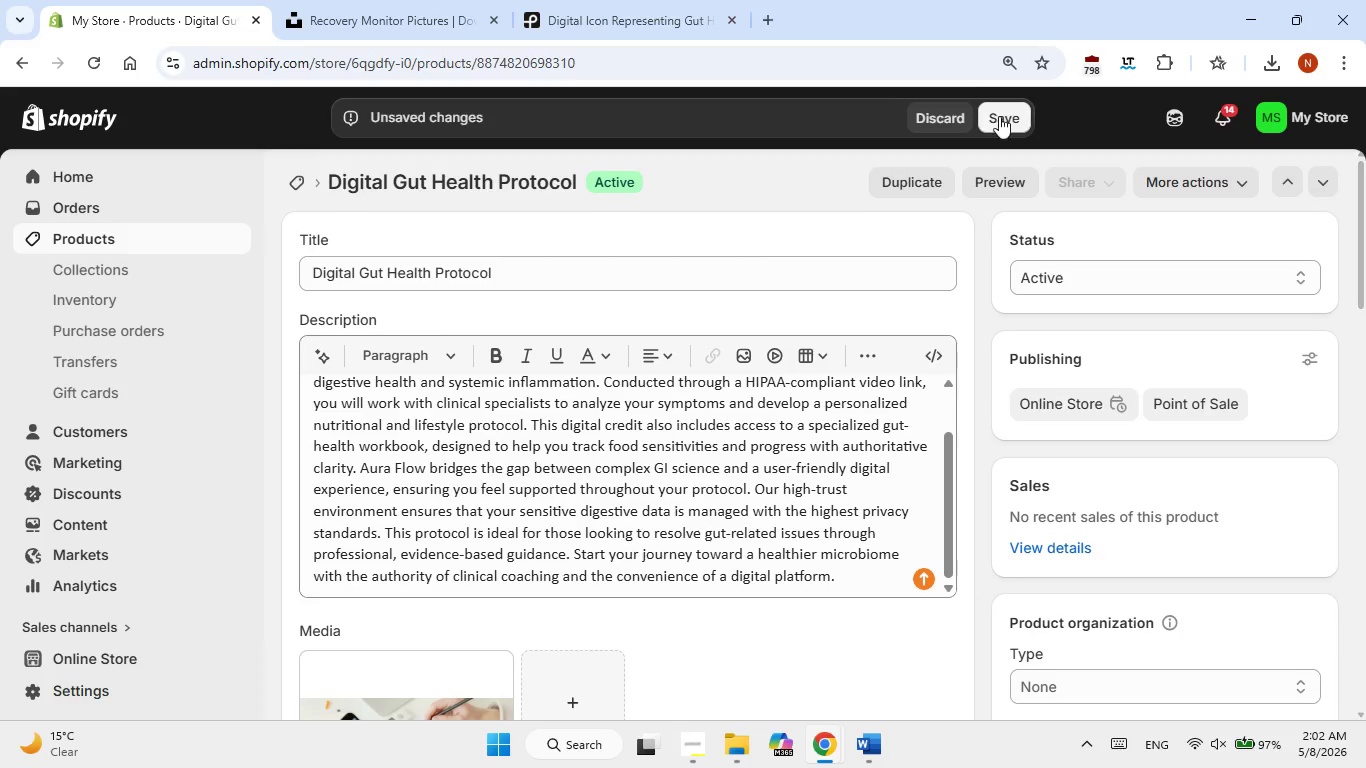 
left_click([999, 116])
 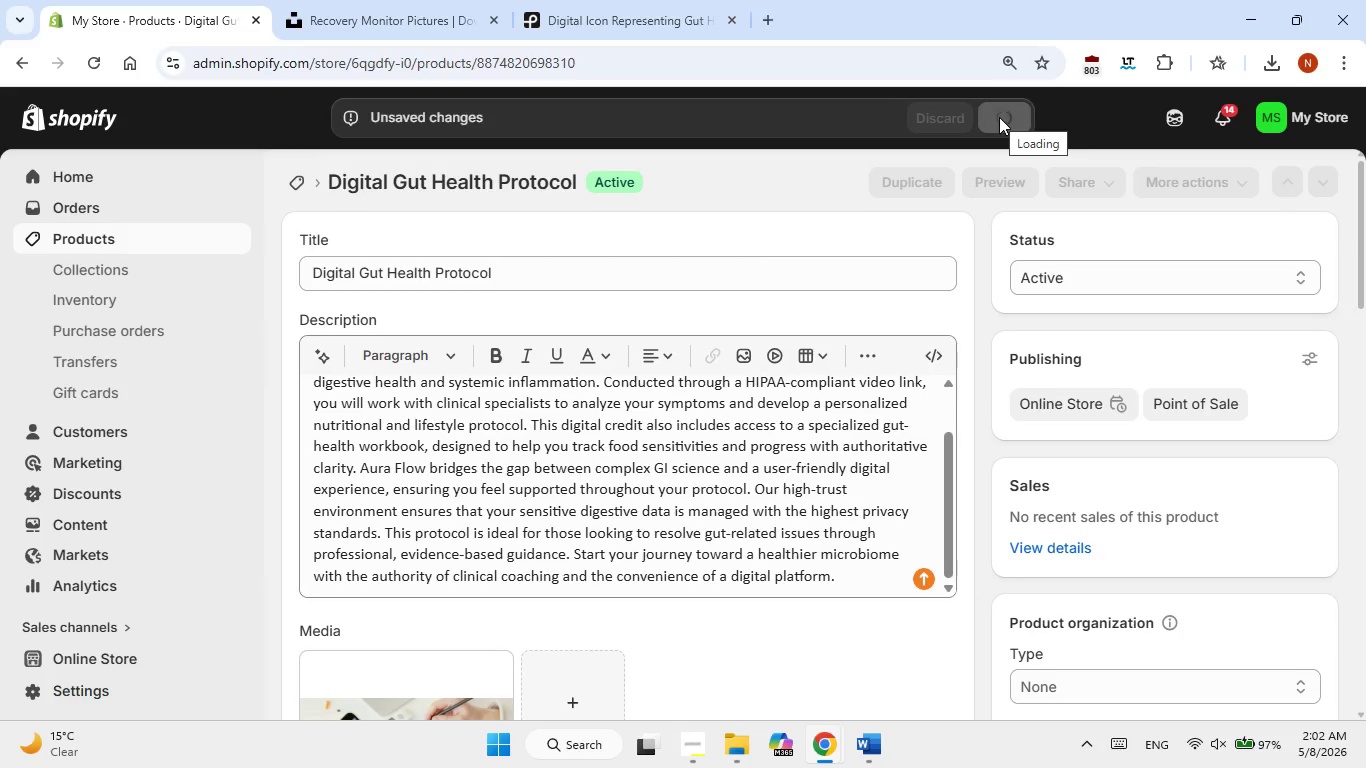 
wait(8.06)
 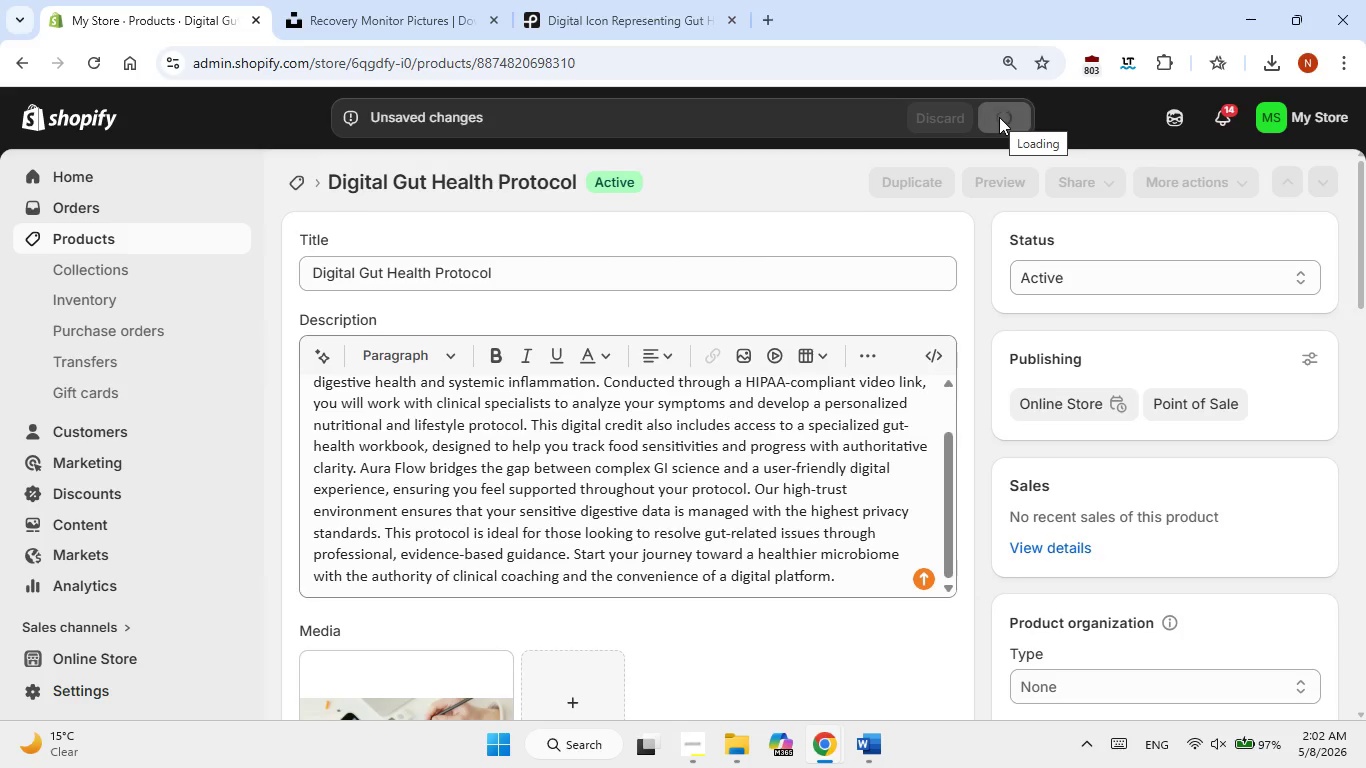 
left_click([1317, 181])
 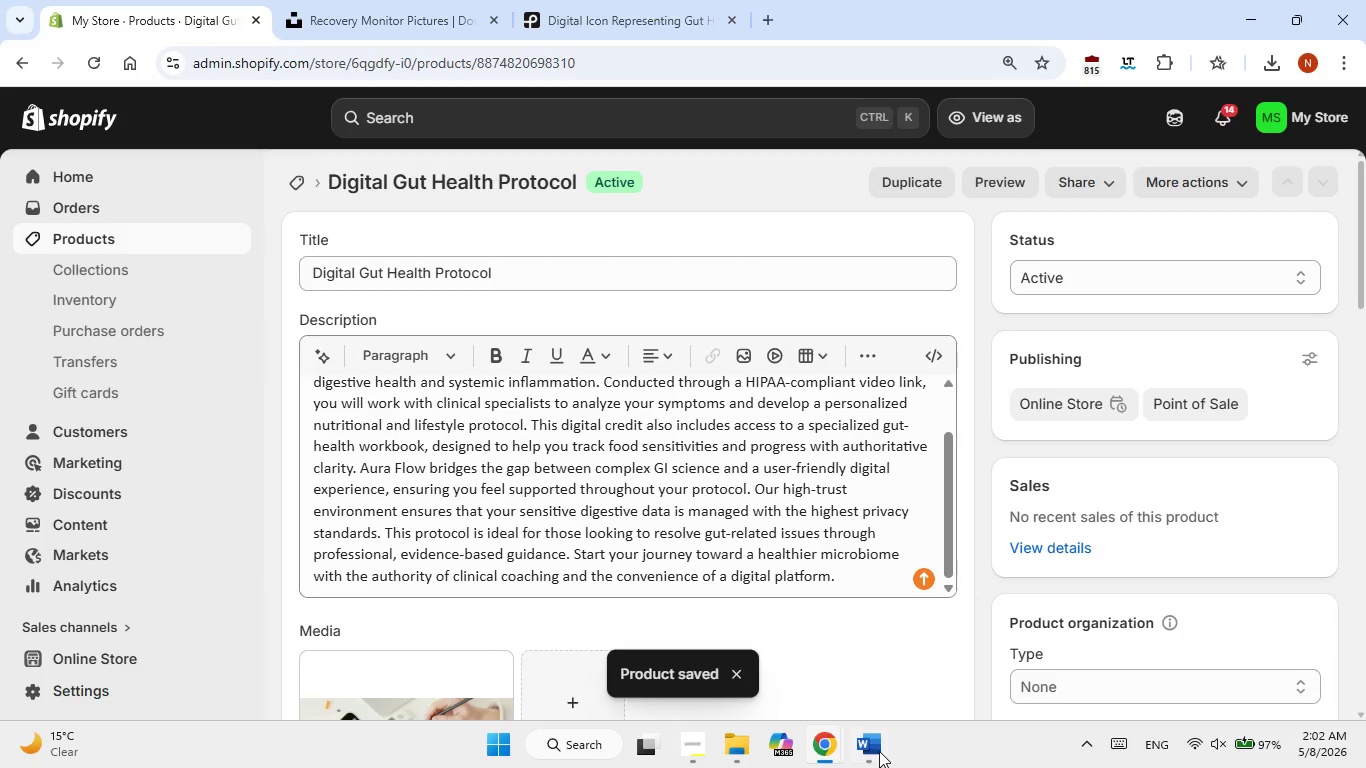 
left_click([878, 751])
 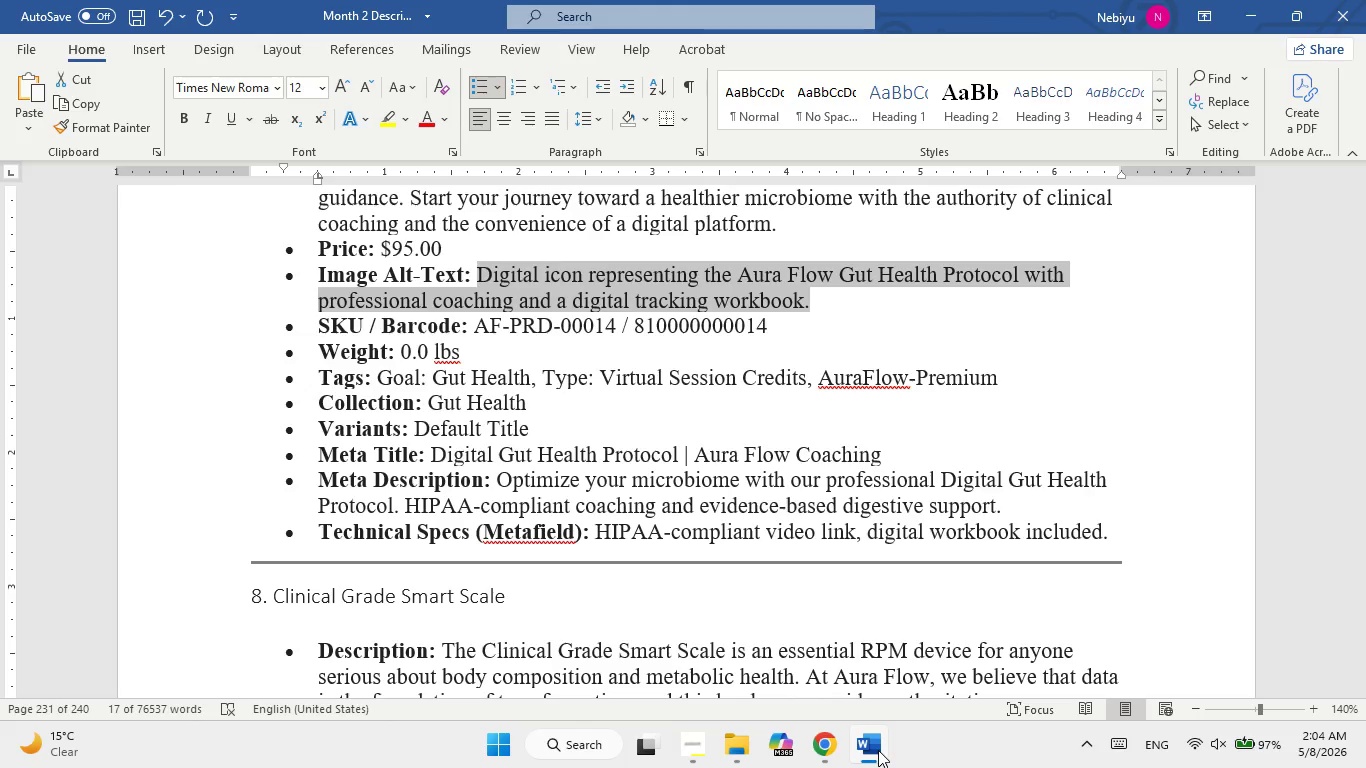 
wait(100.45)
 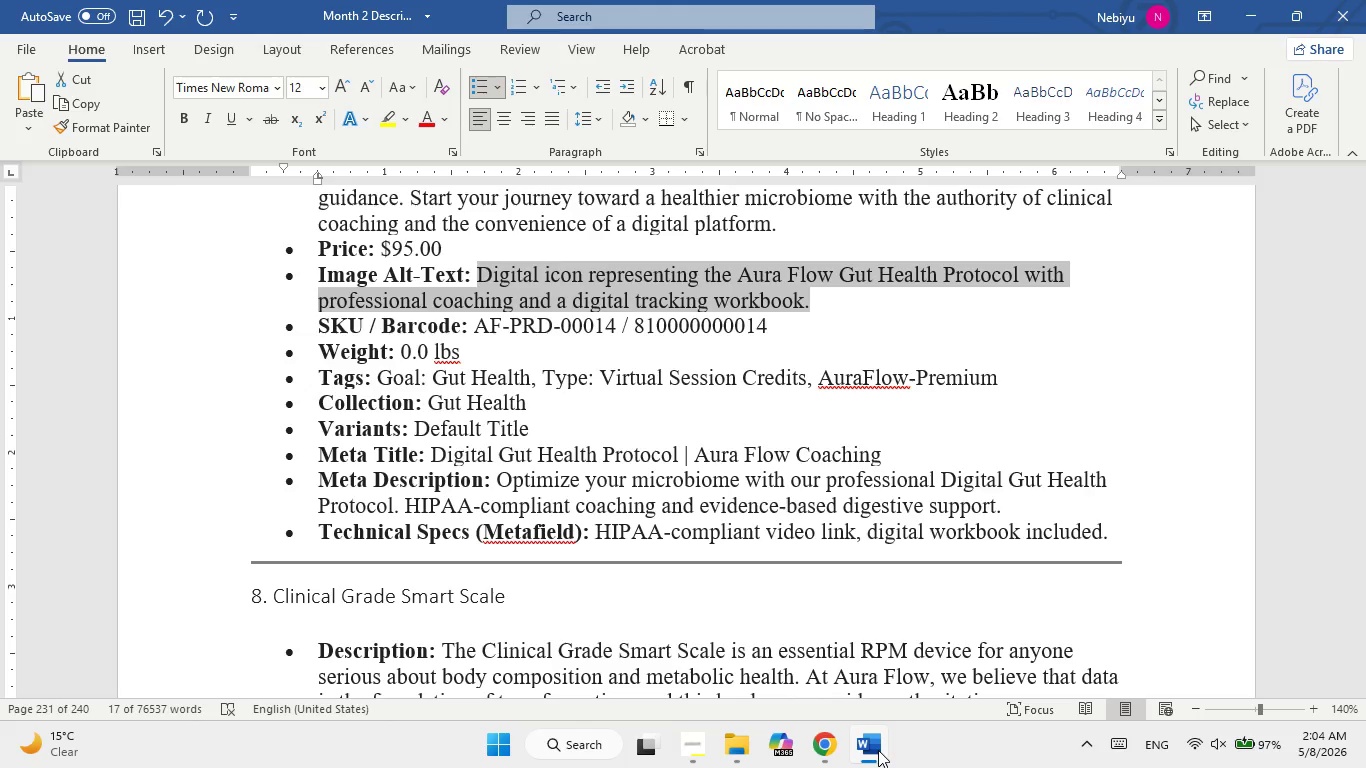 
scroll: coordinate [511, 621], scroll_direction: down, amount: 3.0
 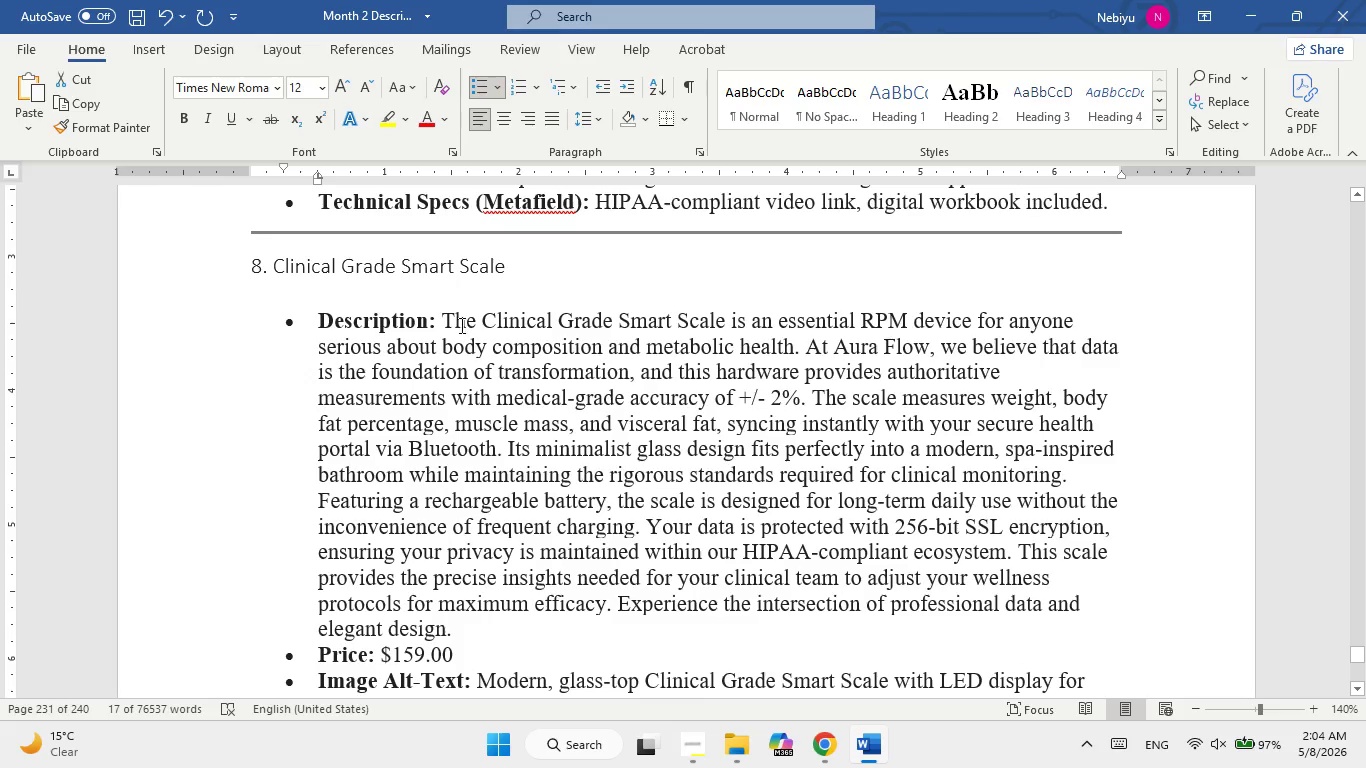 
left_click_drag(start_coordinate=[455, 322], to_coordinate=[451, 625])
 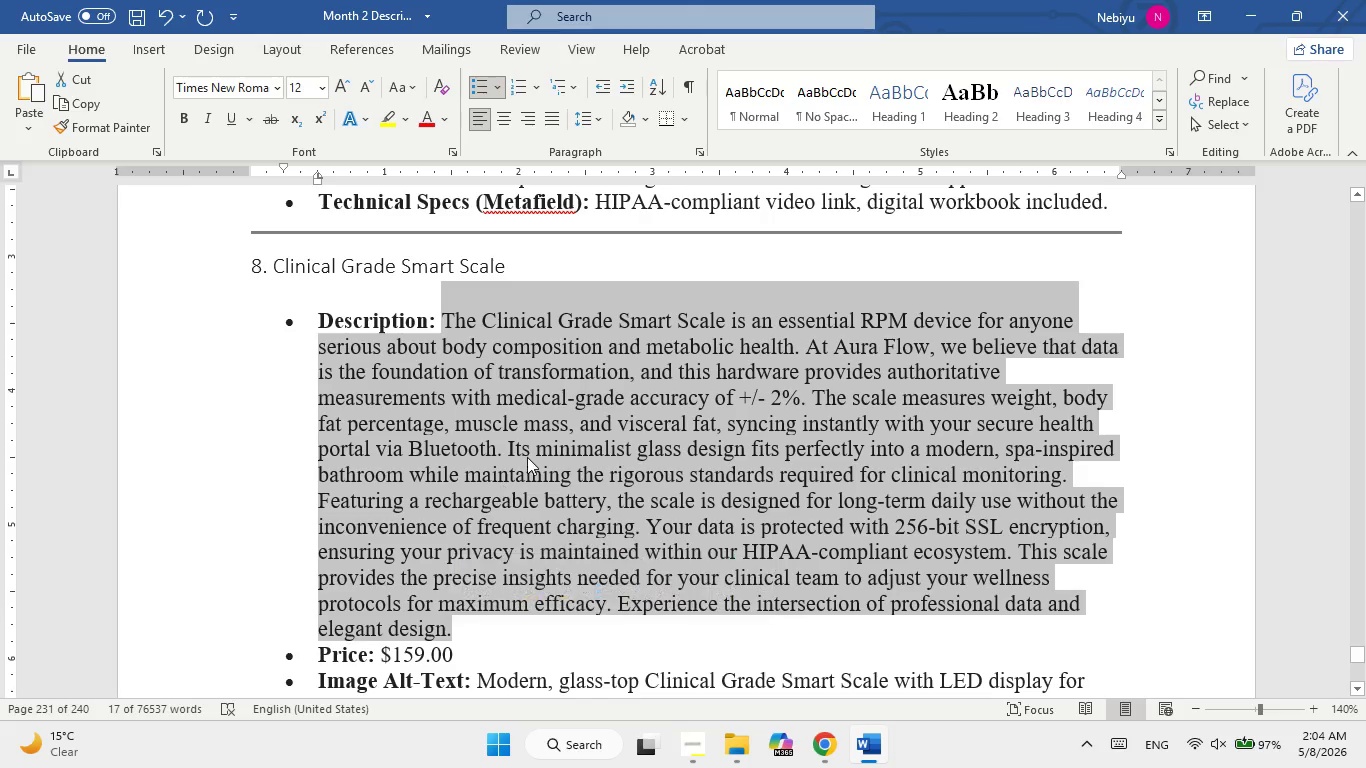 
right_click([527, 457])
 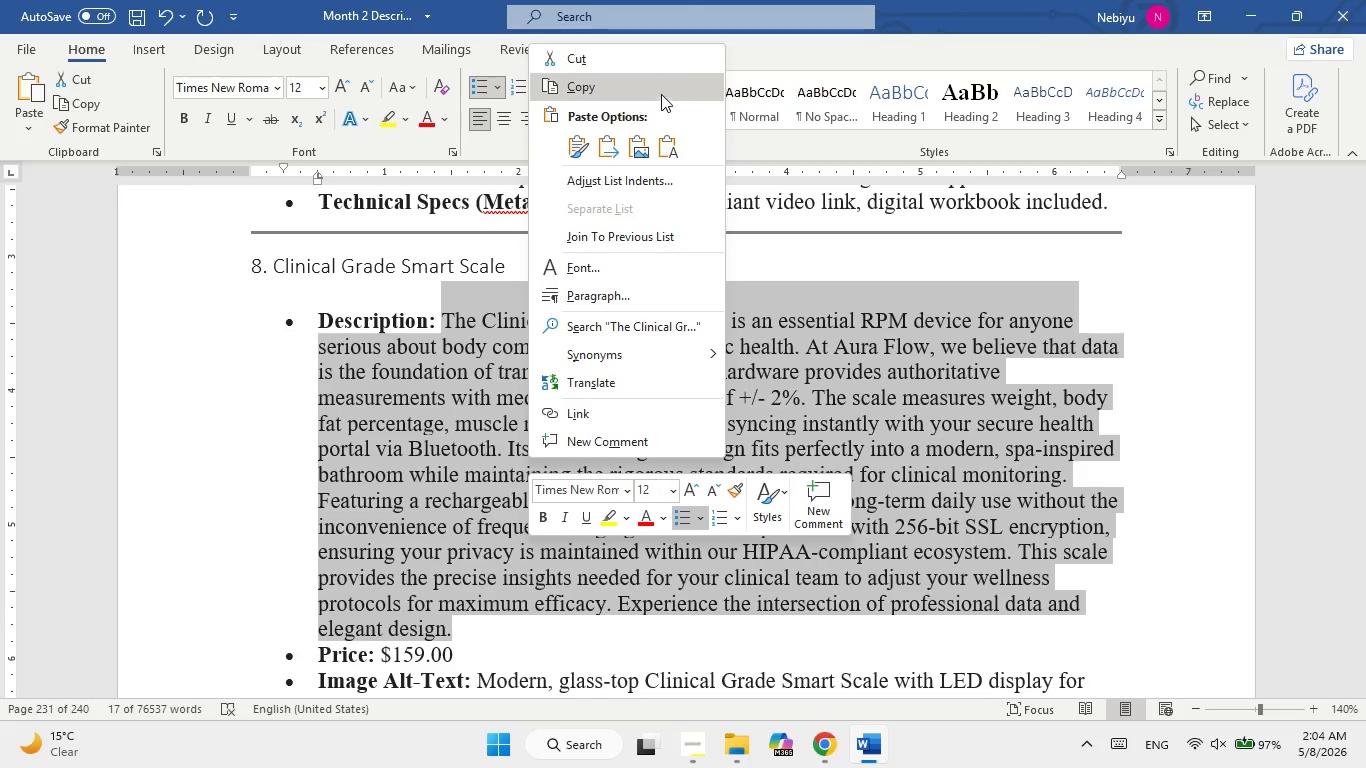 
left_click([653, 90])
 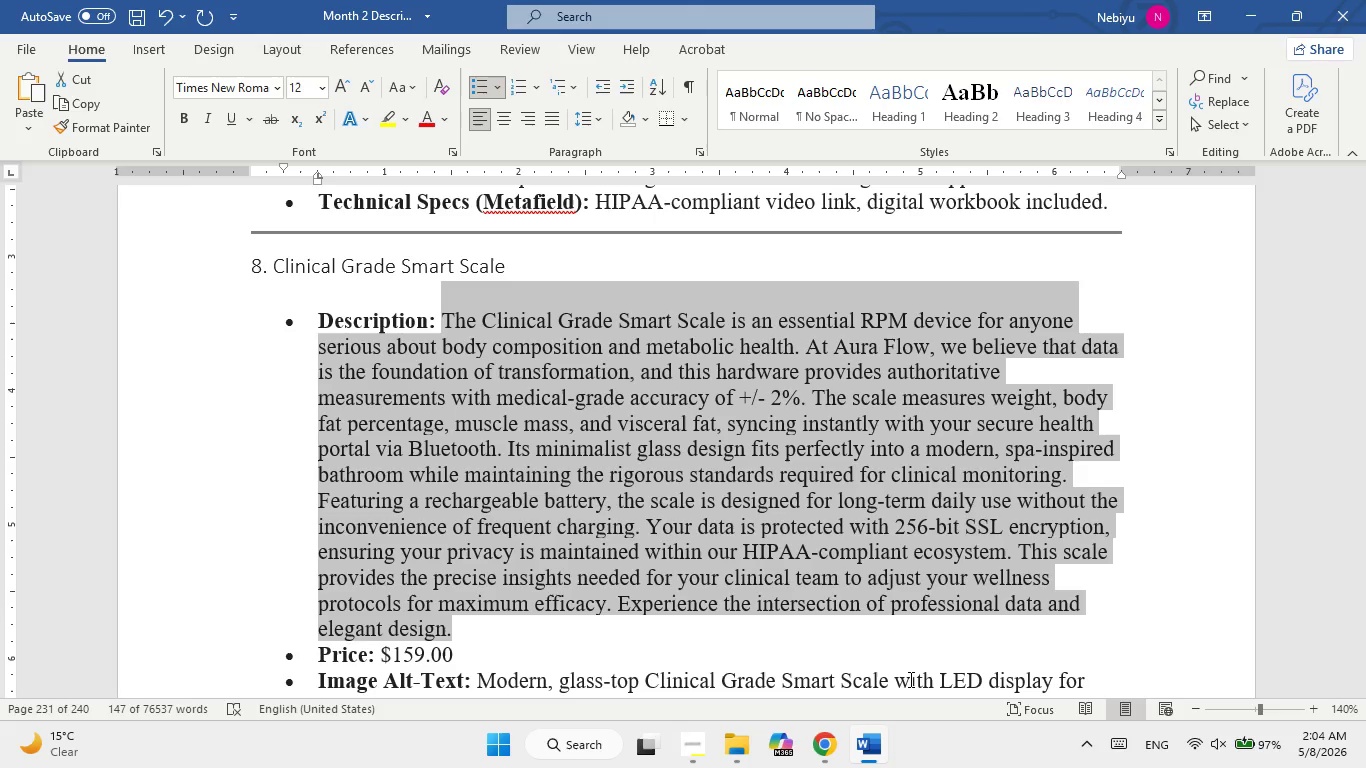 
wait(14.4)
 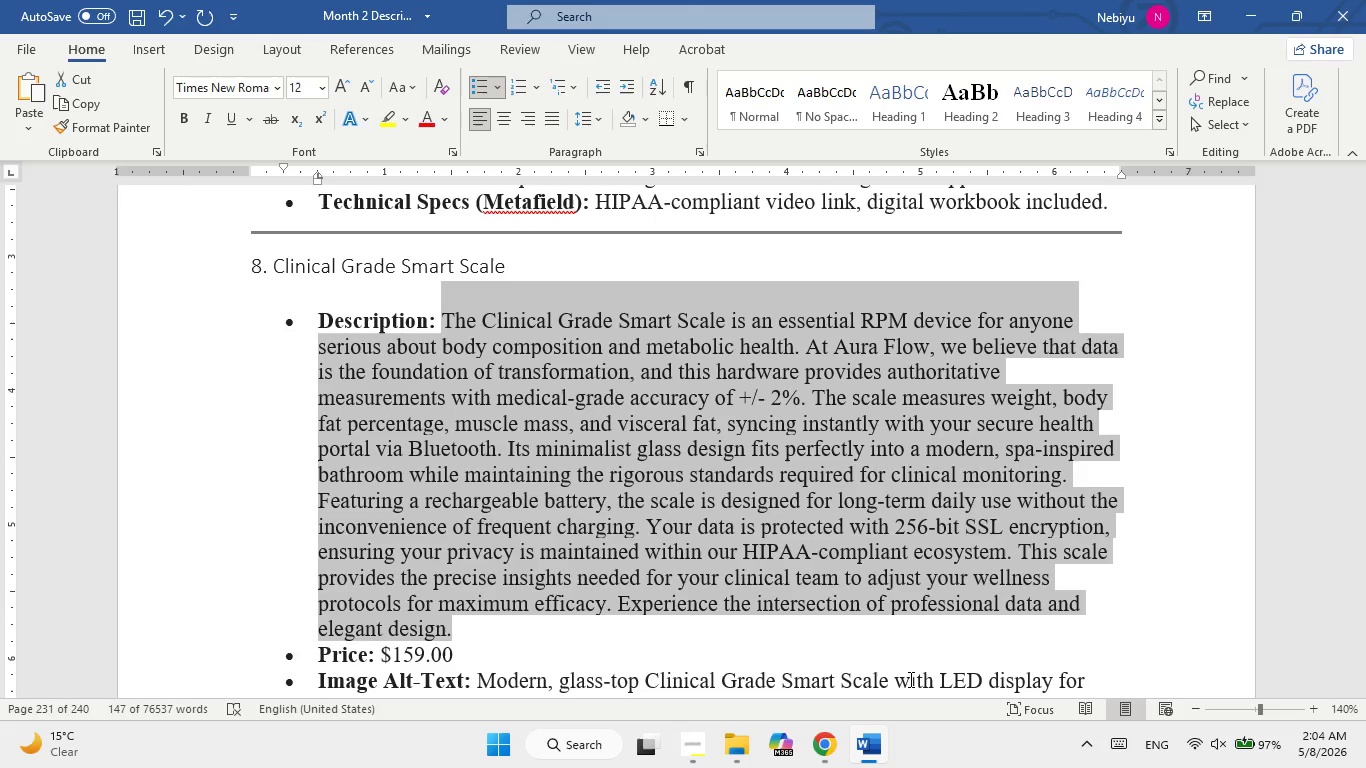 
mouse_move([103, 724])
 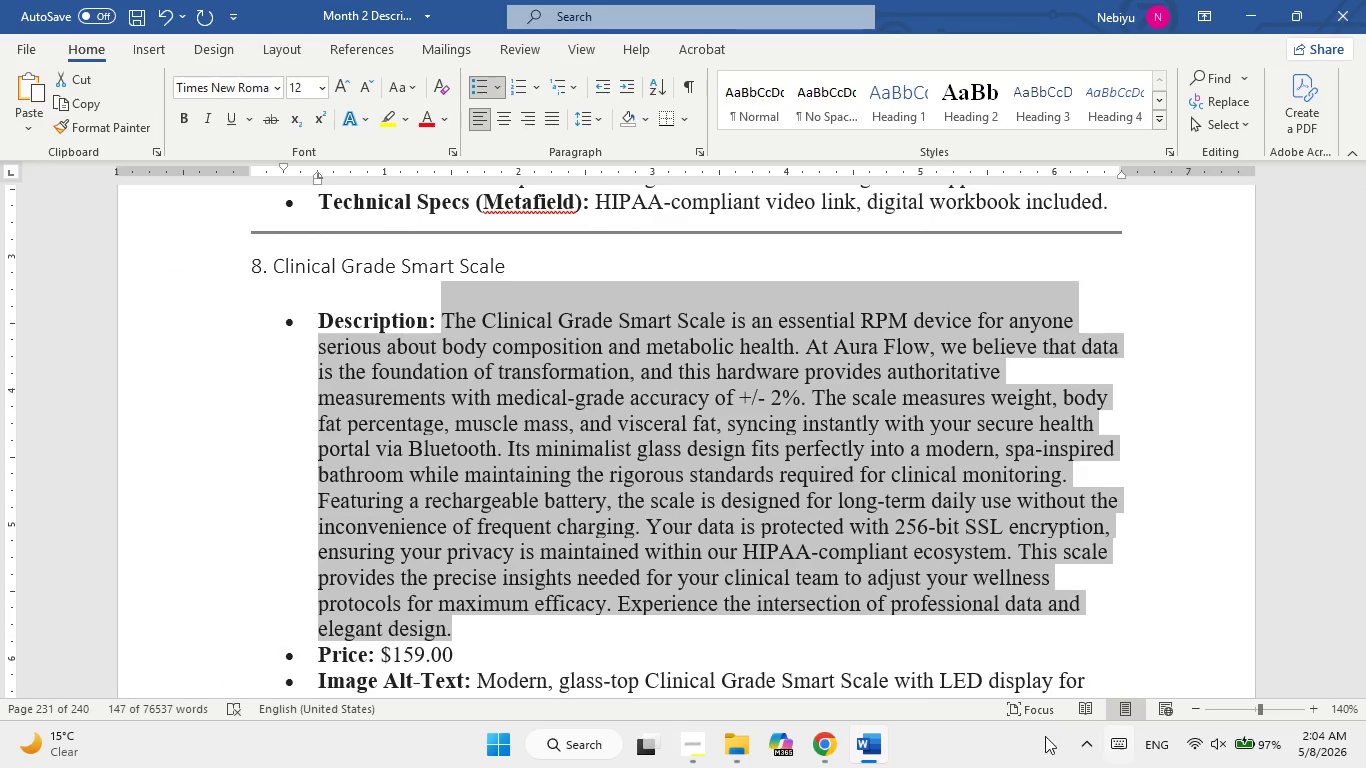 
double_click([879, 741])
 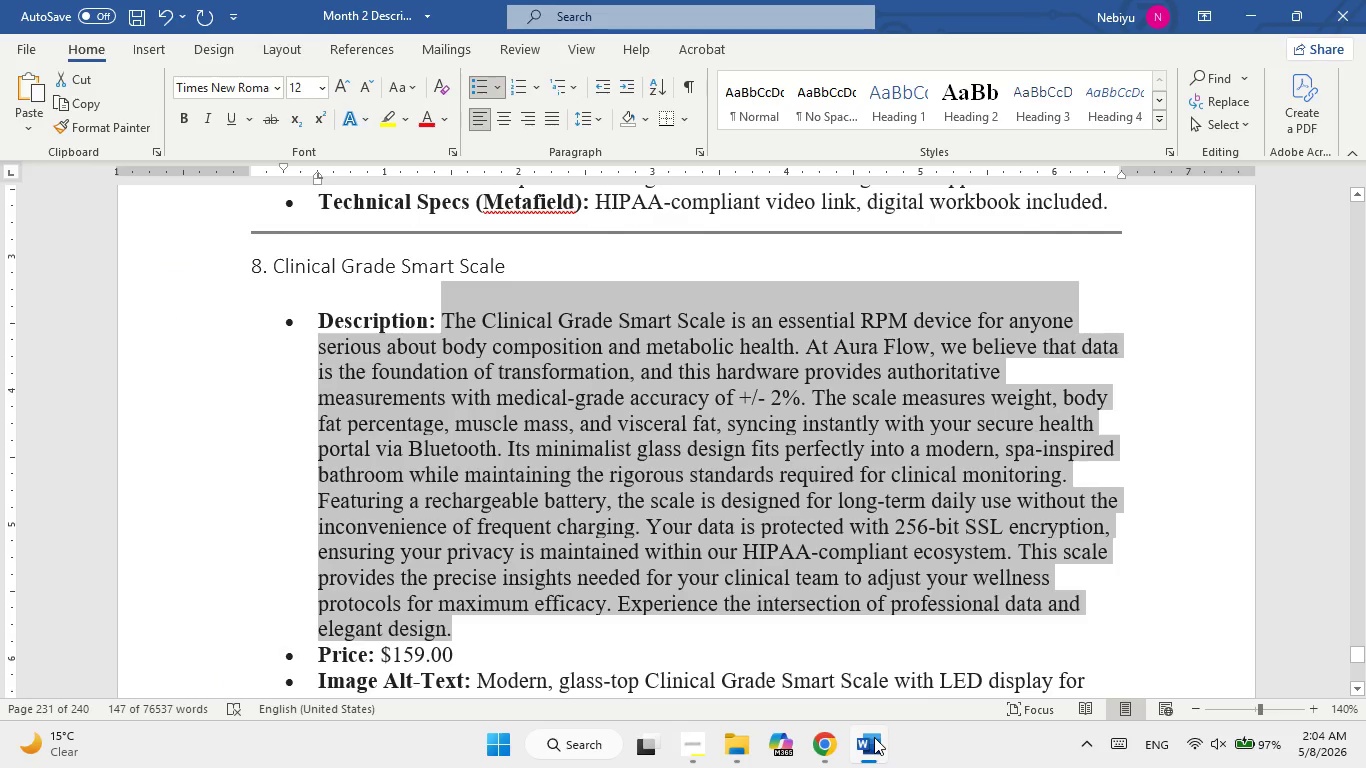 
left_click([866, 742])
 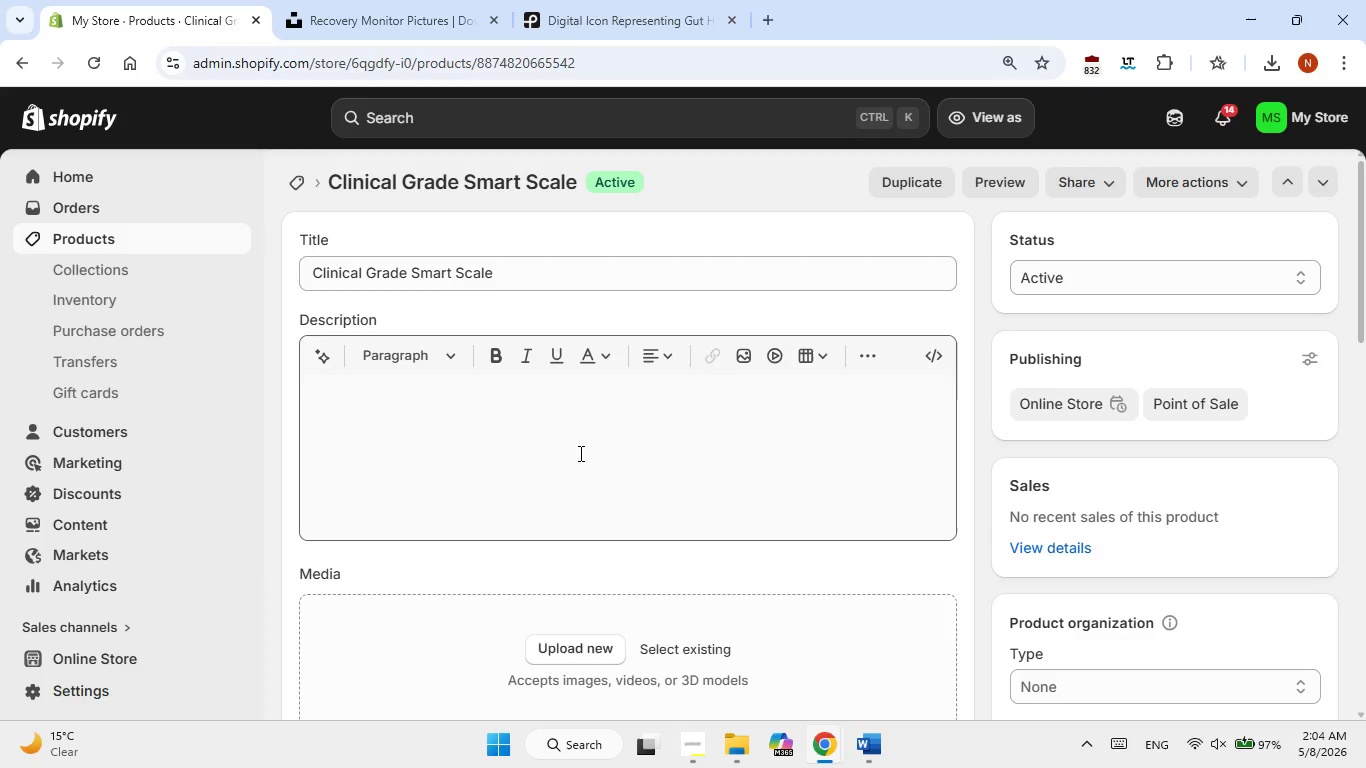 
left_click([577, 452])
 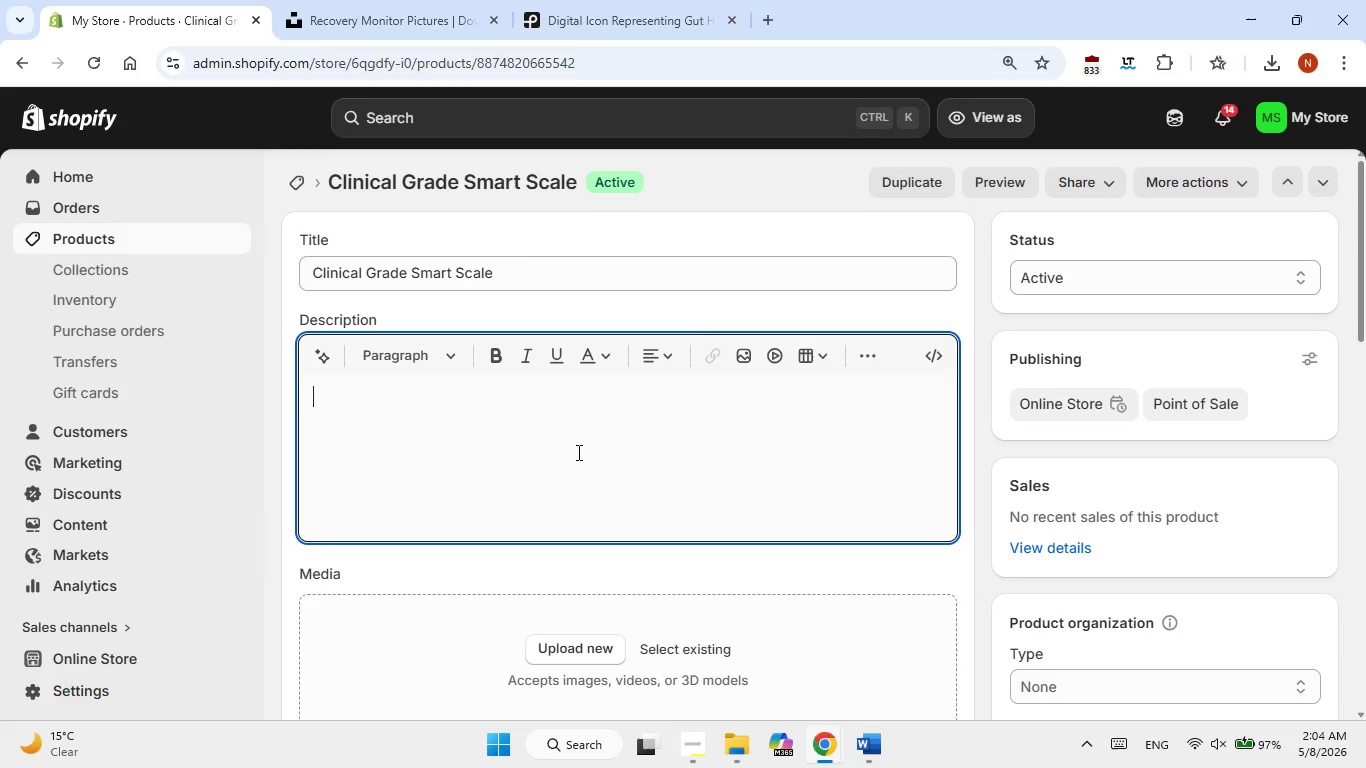 
right_click([577, 452])
 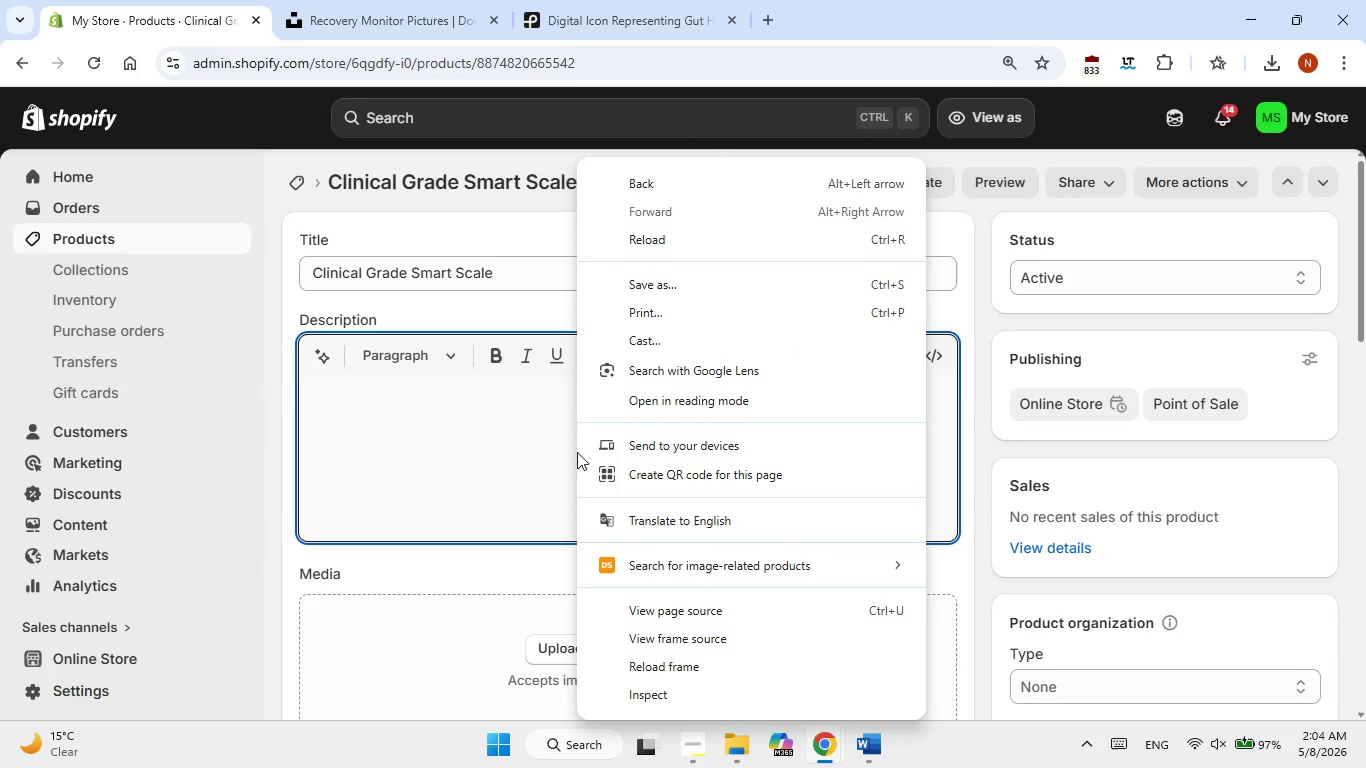 
left_click([496, 444])
 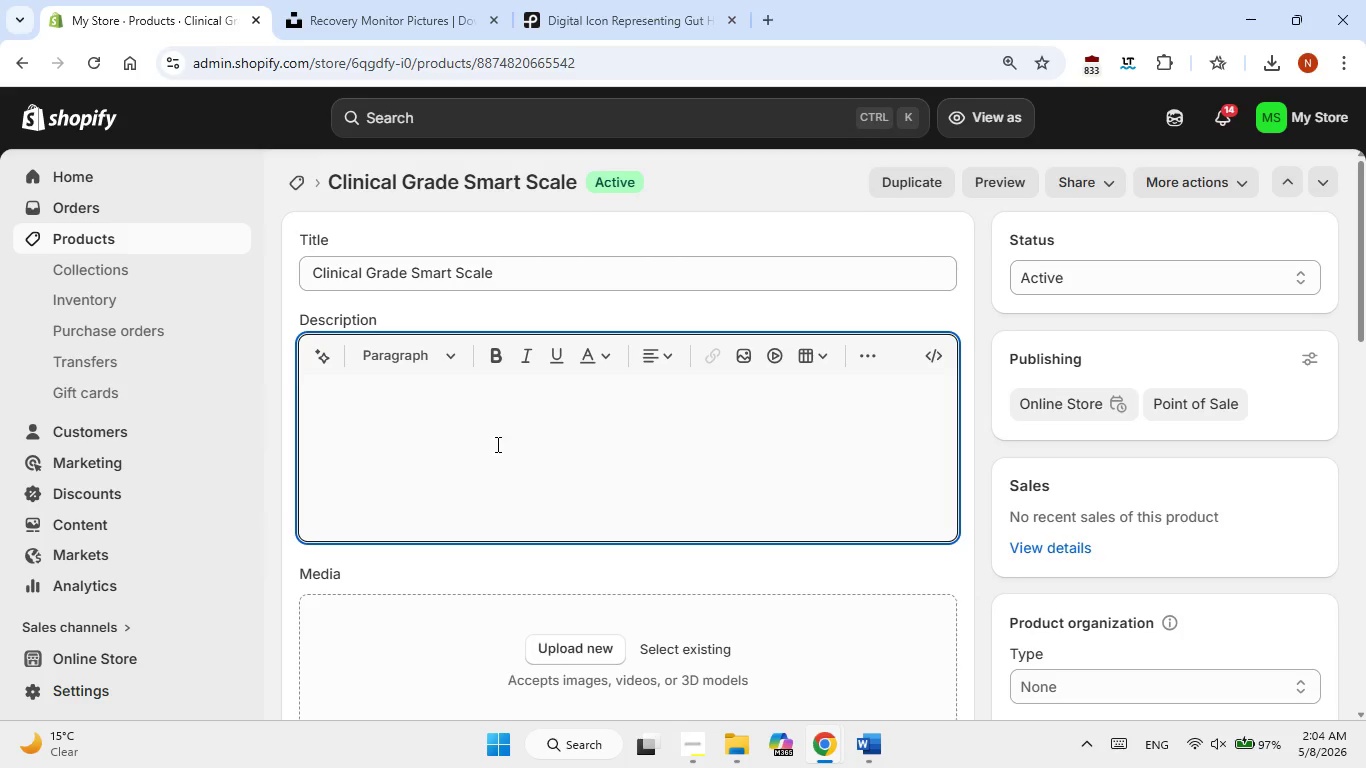 
key(Control+V)
 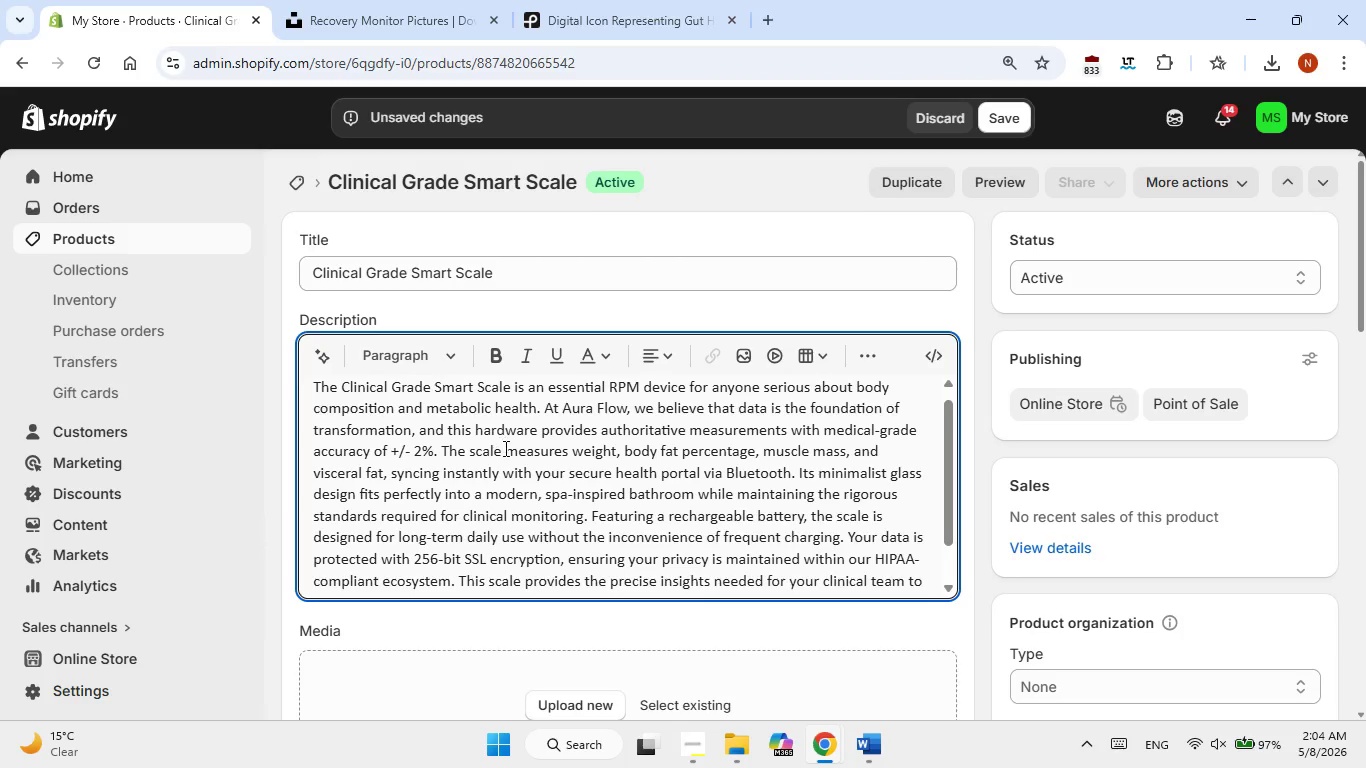 
scroll: coordinate [647, 458], scroll_direction: down, amount: 2.0
 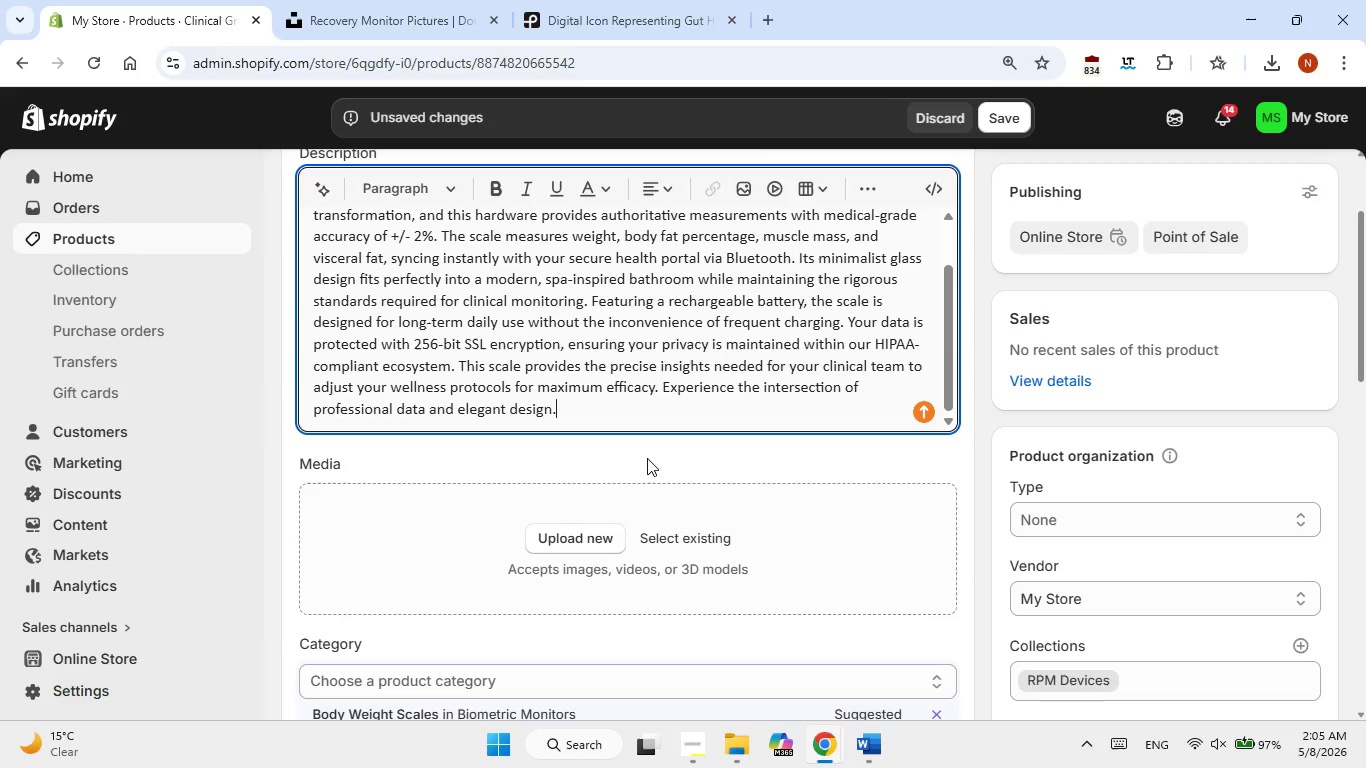 
wait(6.61)
 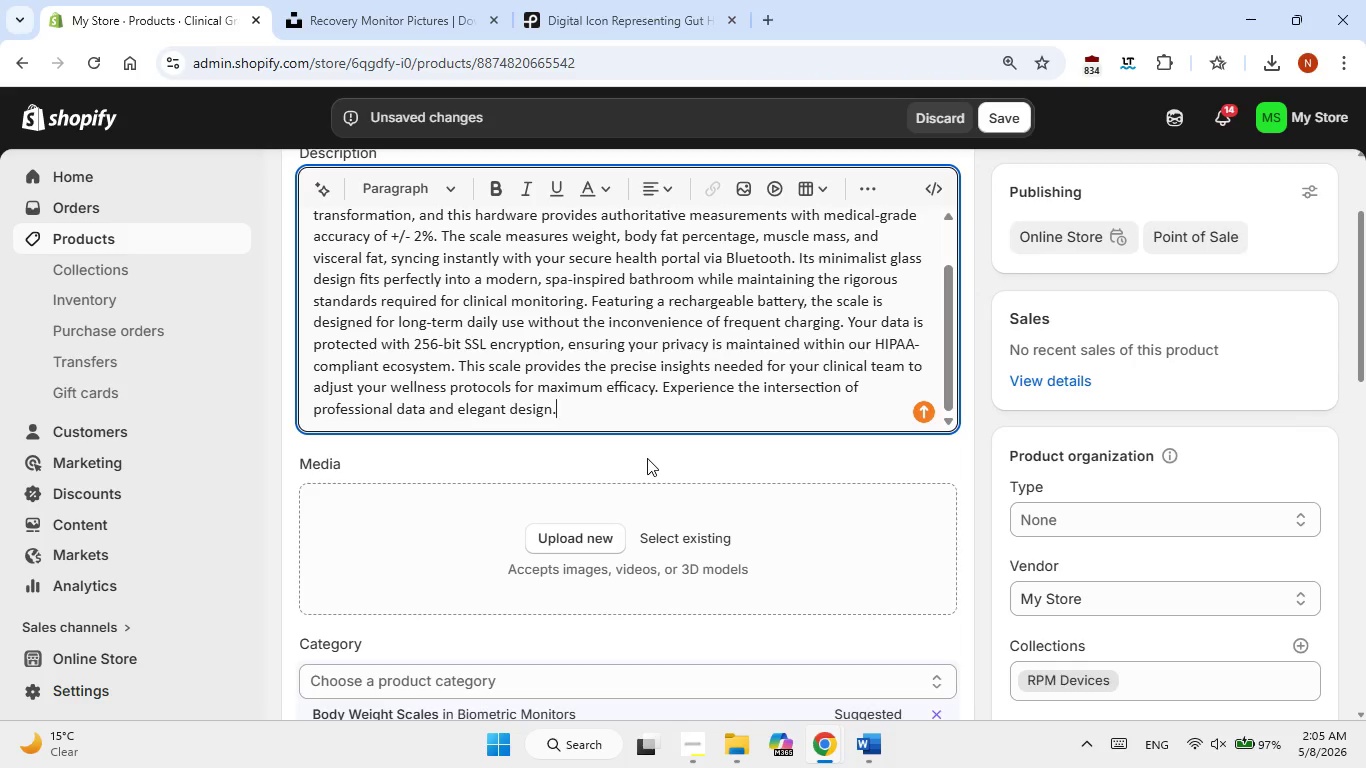 
scroll: coordinate [677, 530], scroll_direction: up, amount: 1.0
 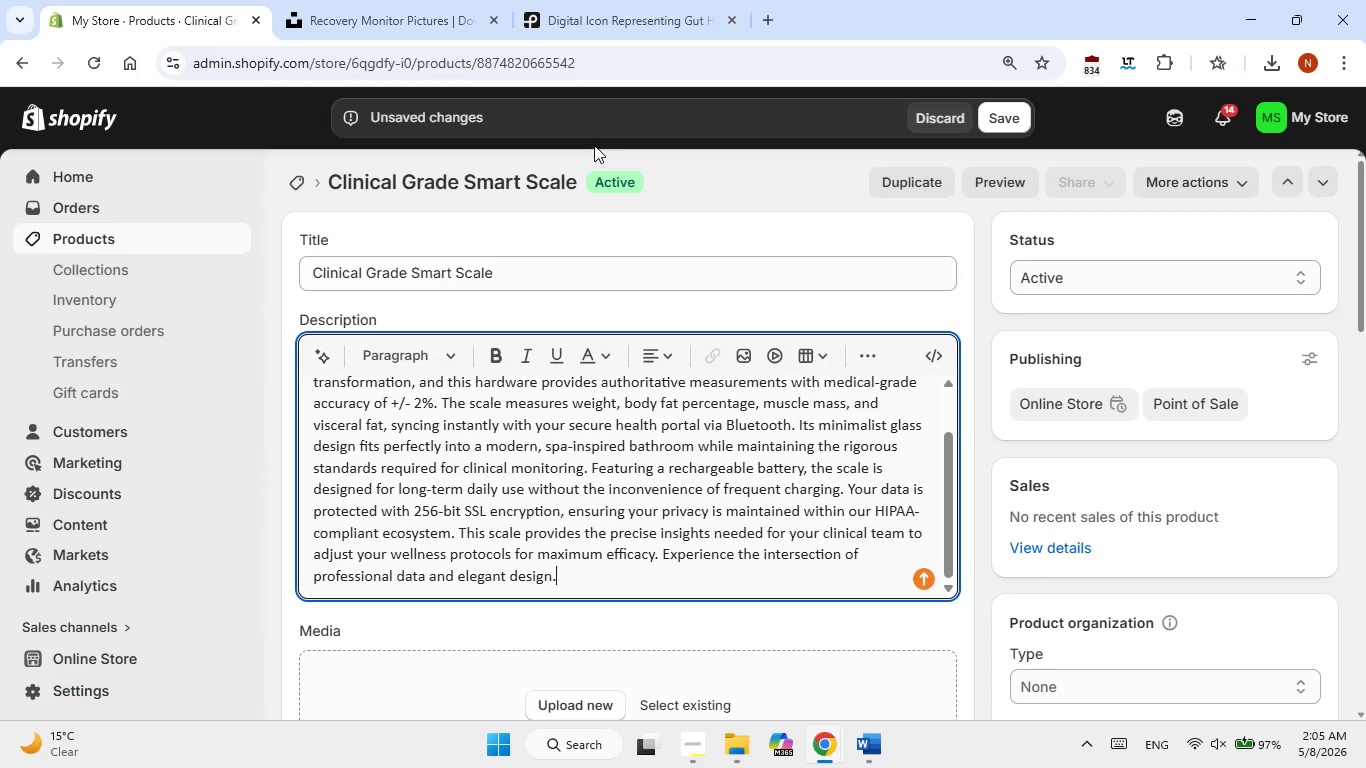 
double_click([485, 263])
 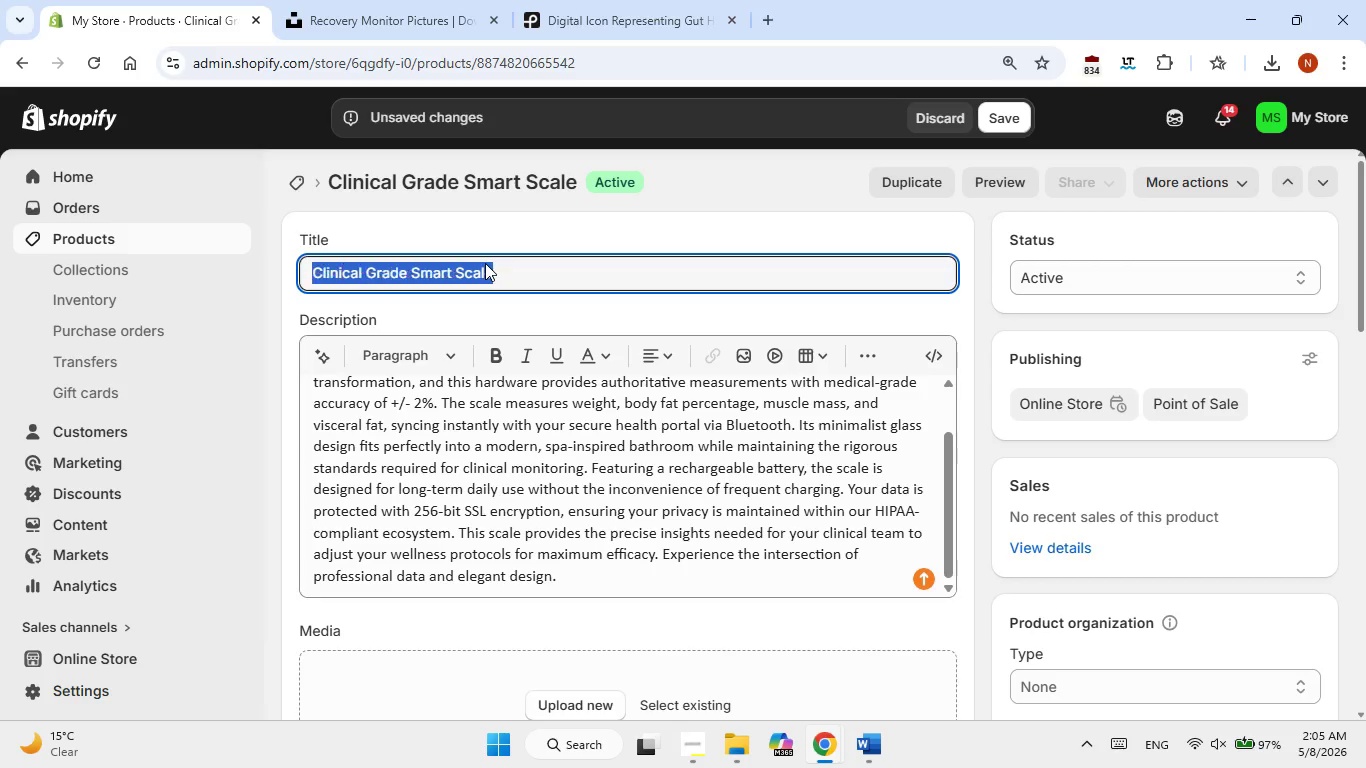 
triple_click([485, 263])
 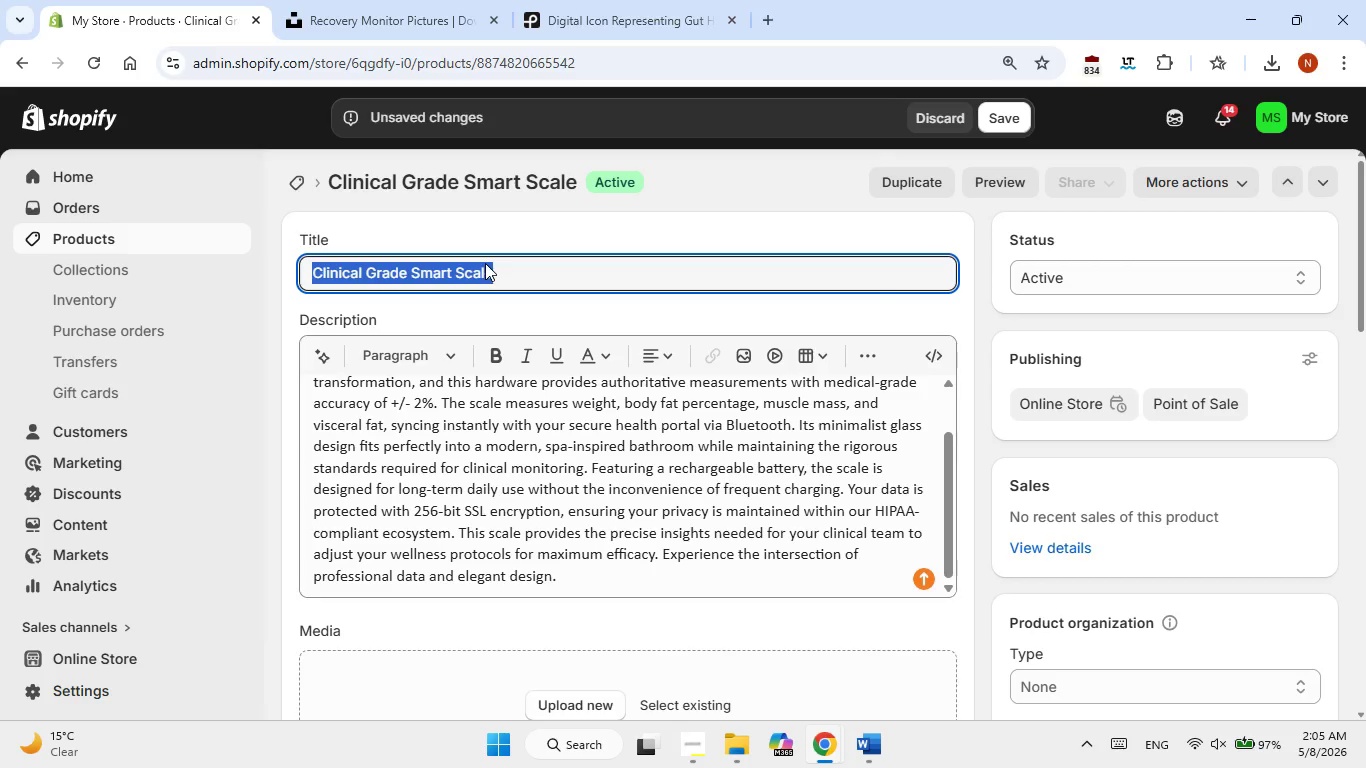 
right_click([485, 263])
 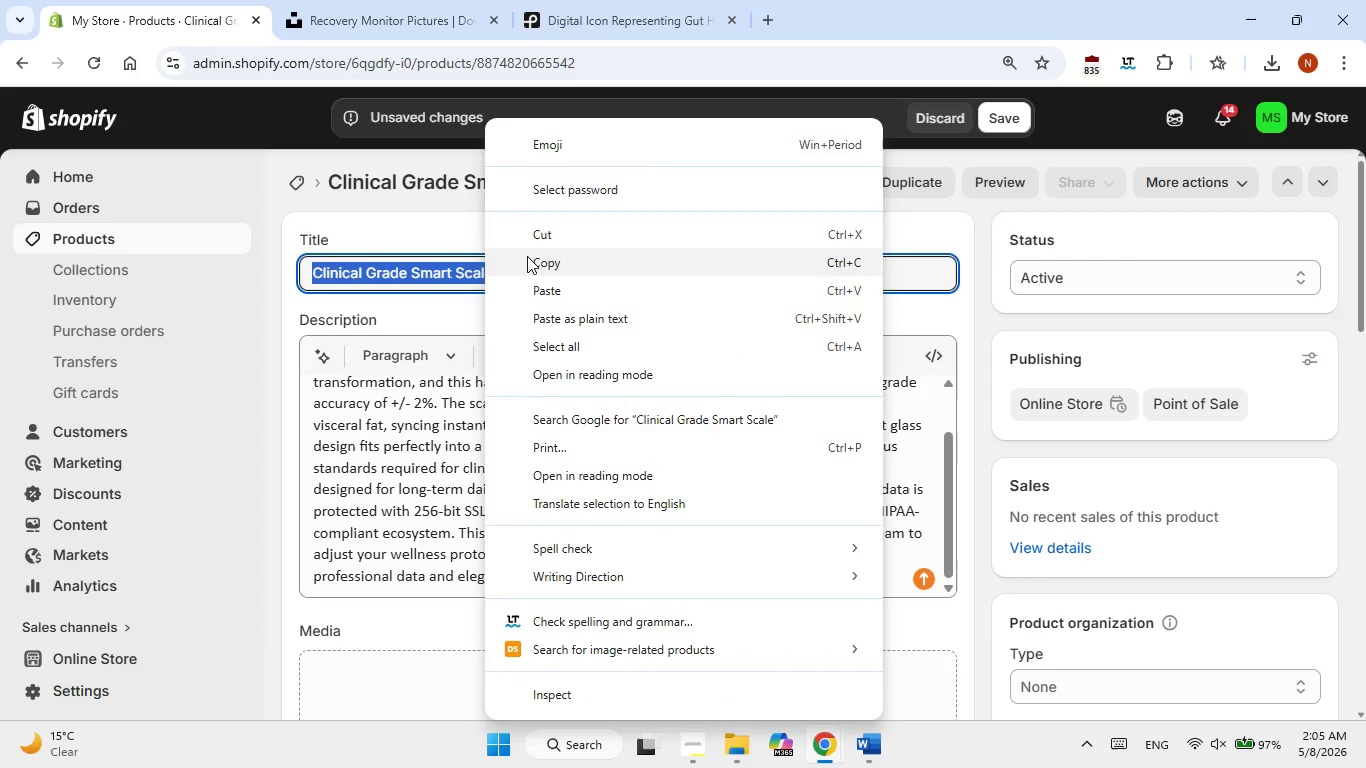 
left_click([527, 256])
 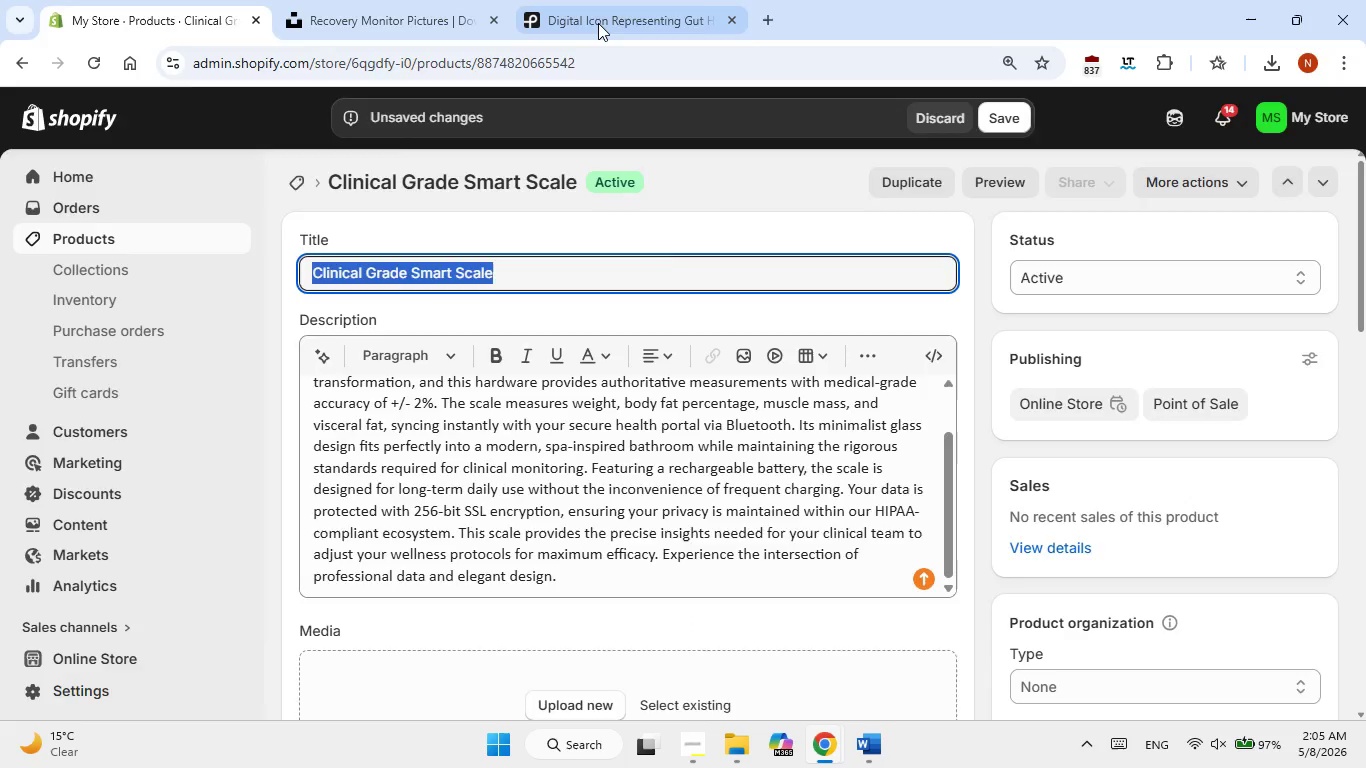 
left_click([598, 23])
 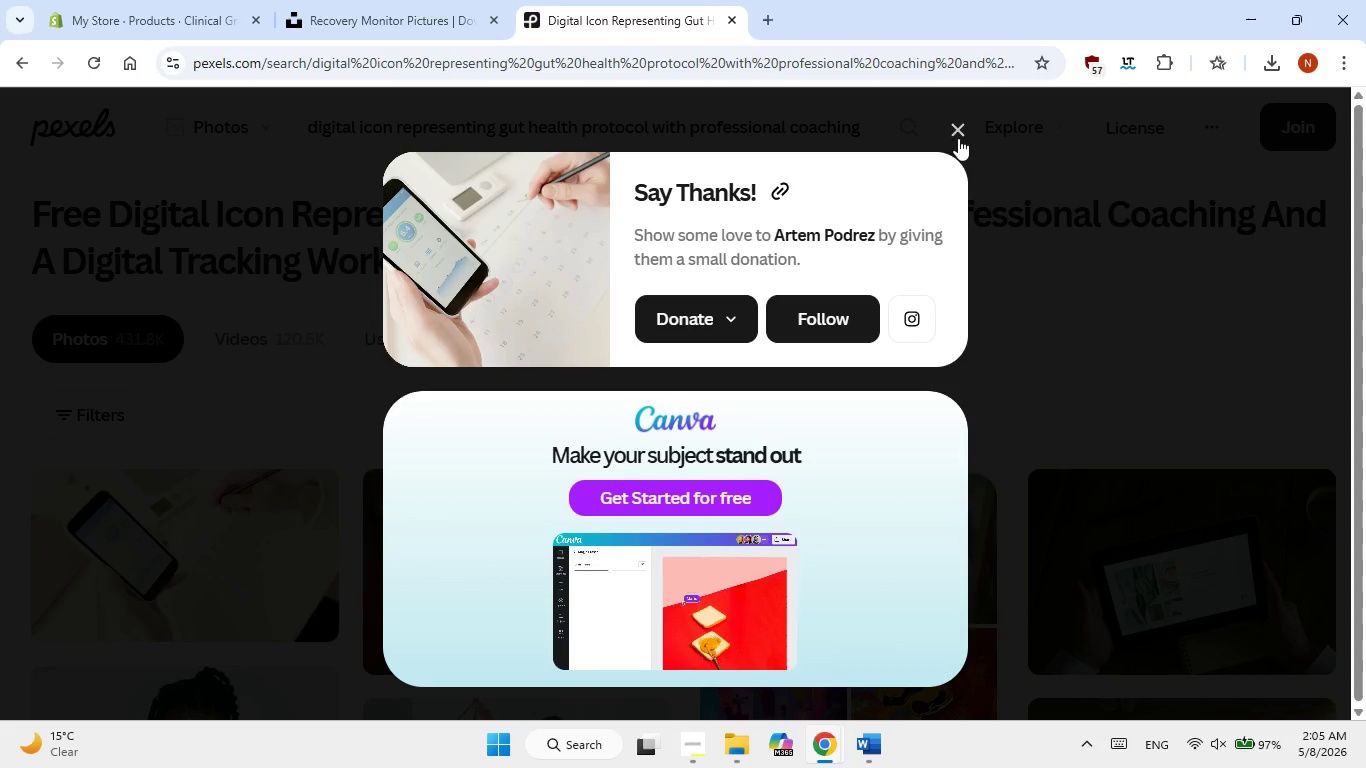 
left_click([960, 128])
 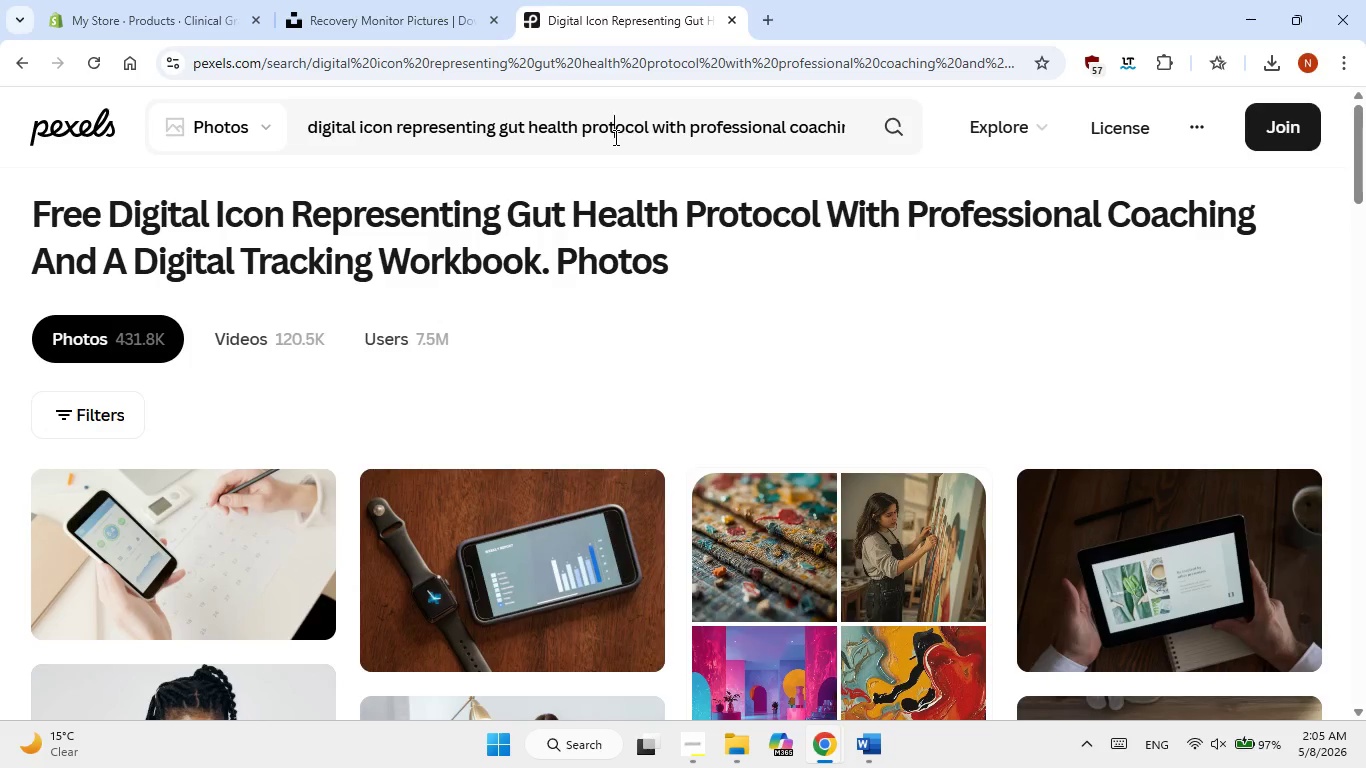 
double_click([614, 137])
 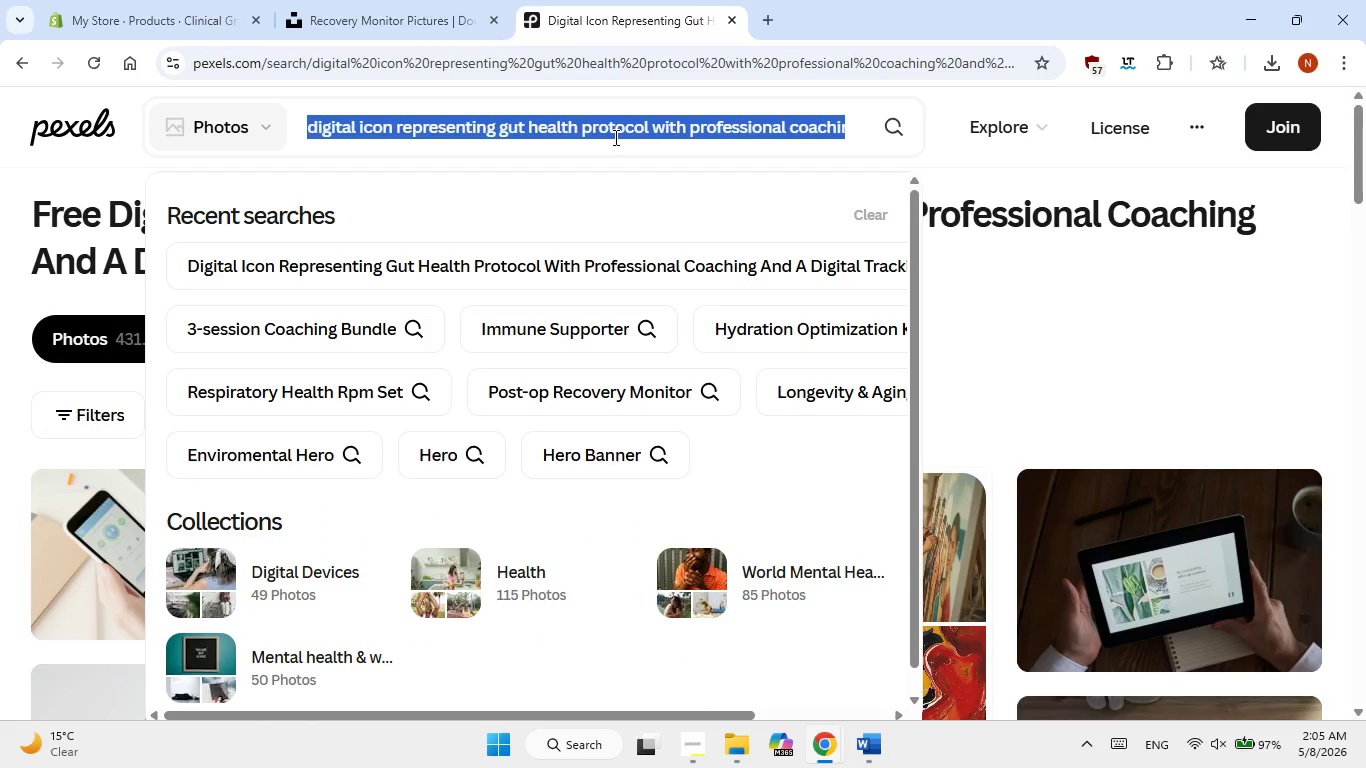 
triple_click([614, 137])
 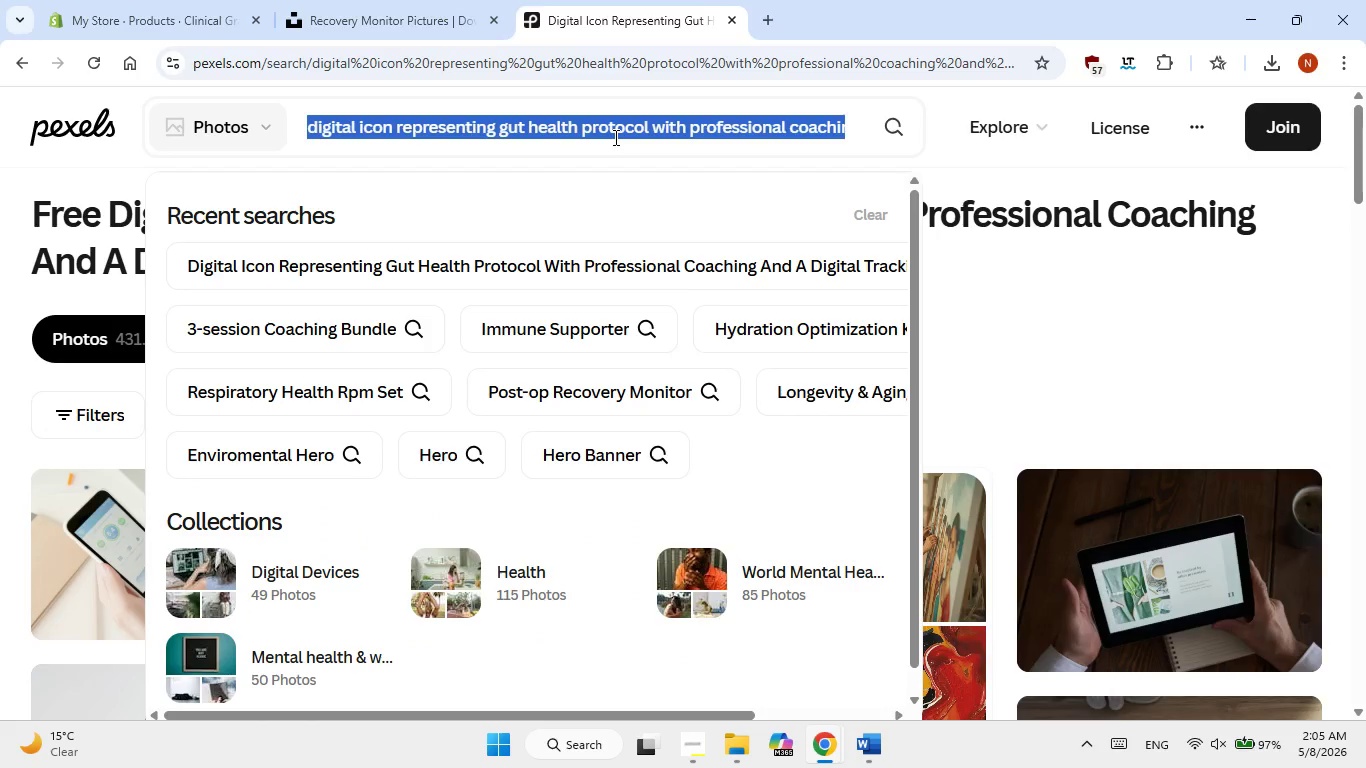 
right_click([614, 137])
 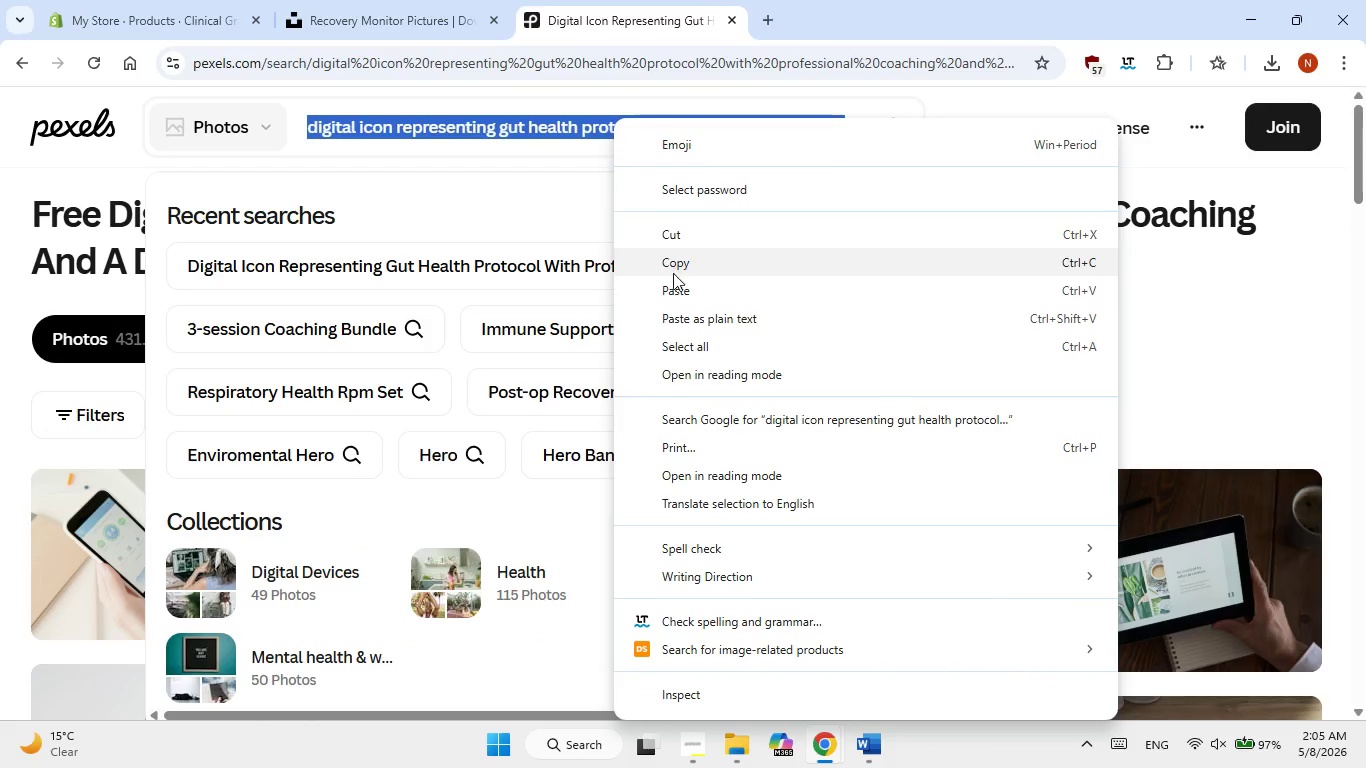 
left_click([678, 293])
 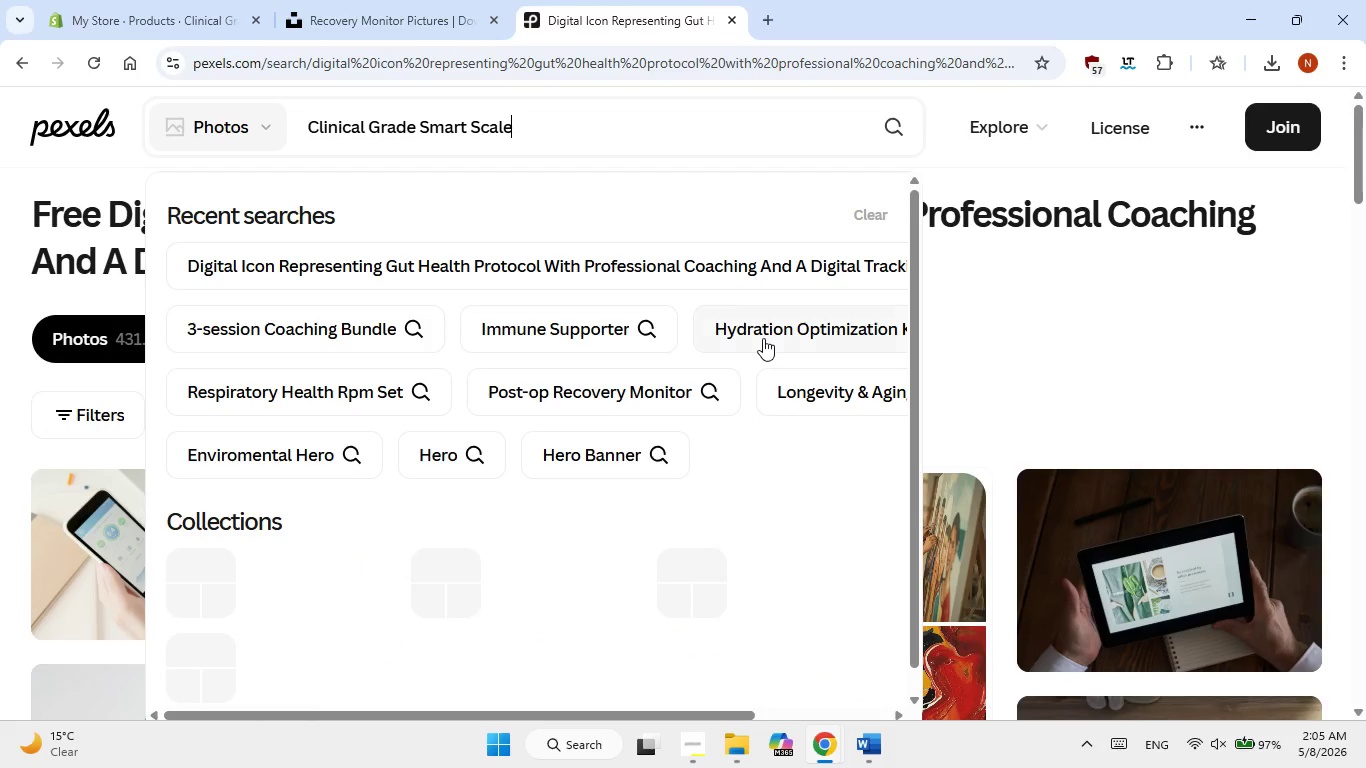 
key(NumpadEnter)
 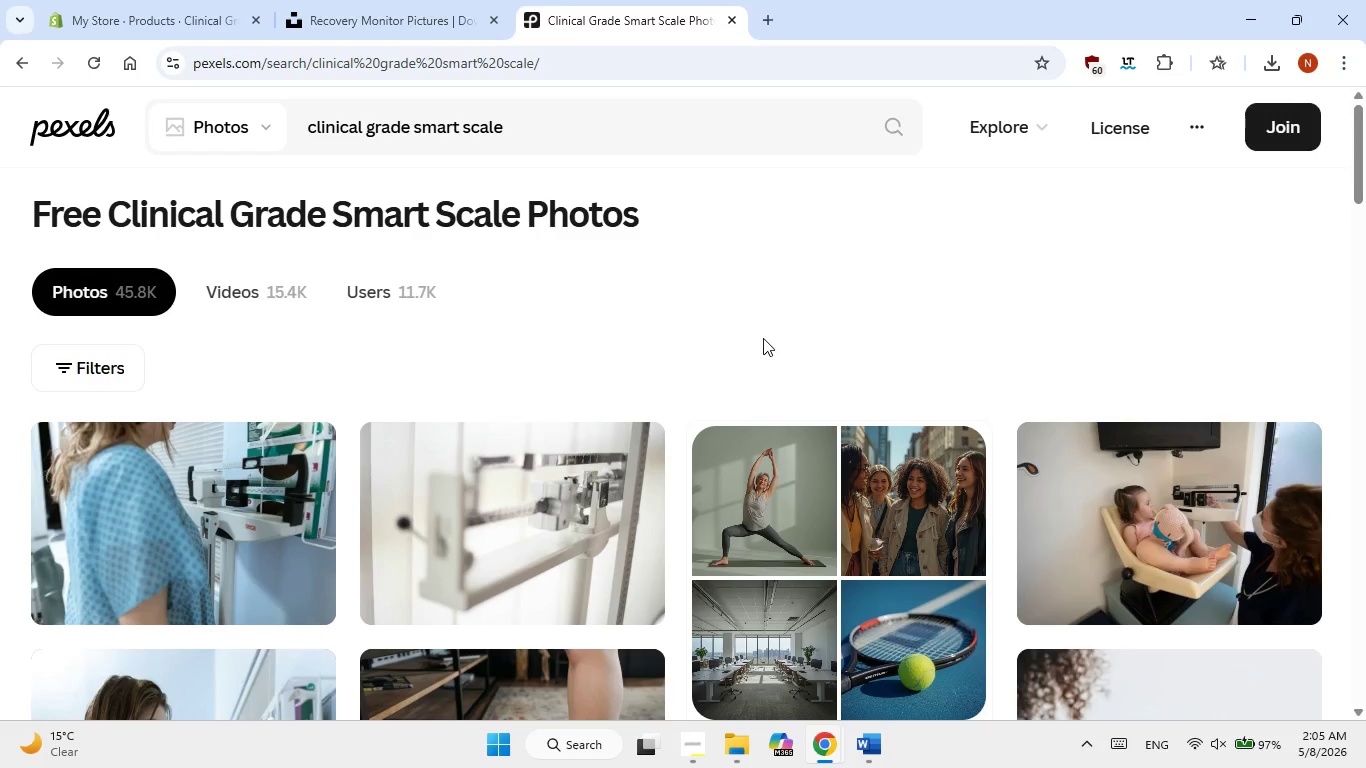 
wait(7.83)
 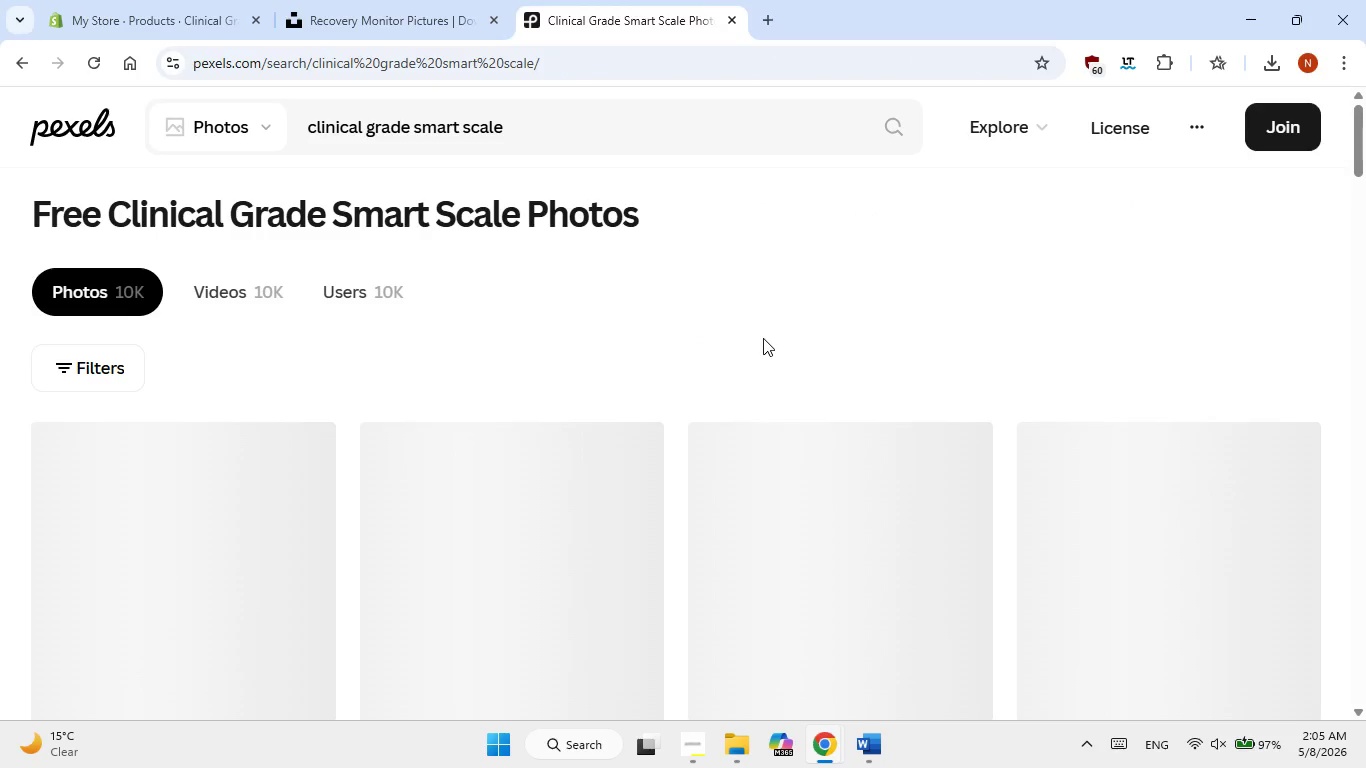 
scroll: coordinate [763, 340], scroll_direction: down, amount: 1.0
 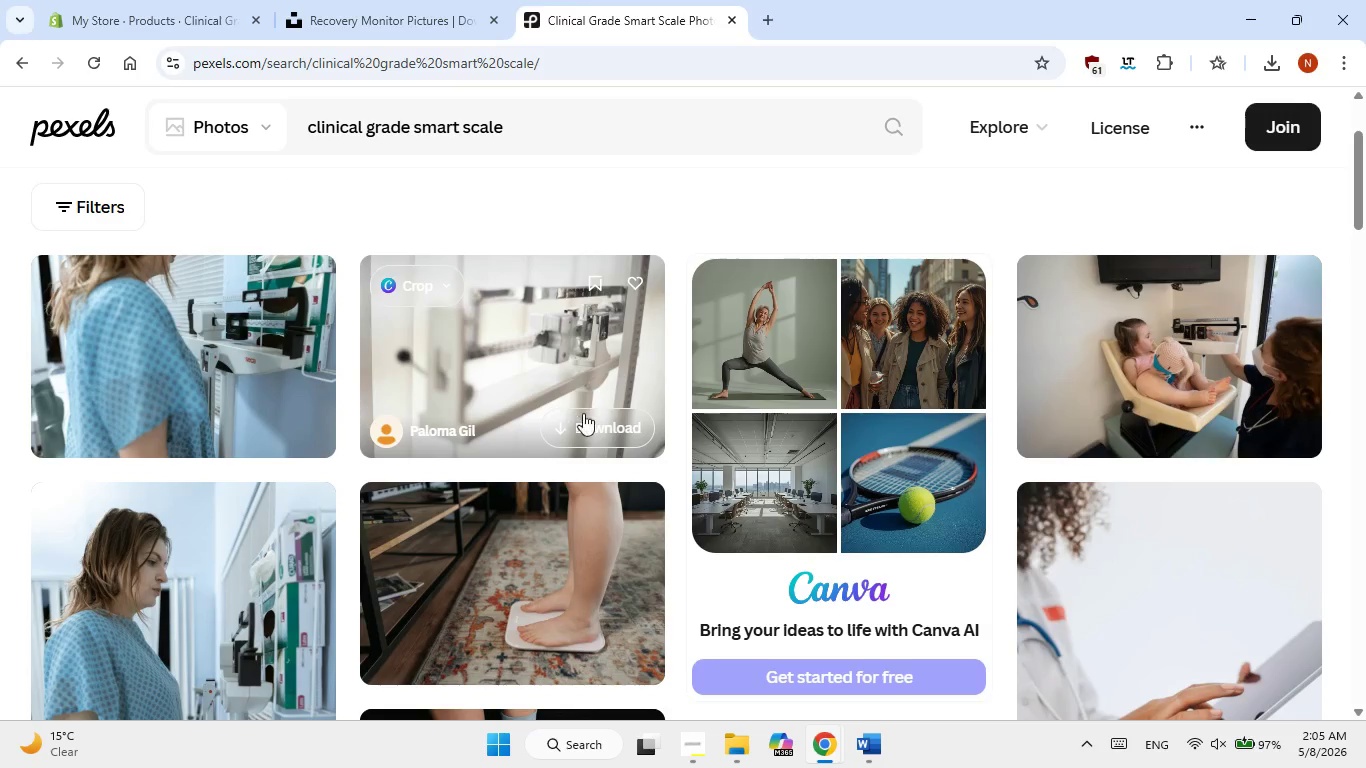 
left_click([593, 422])
 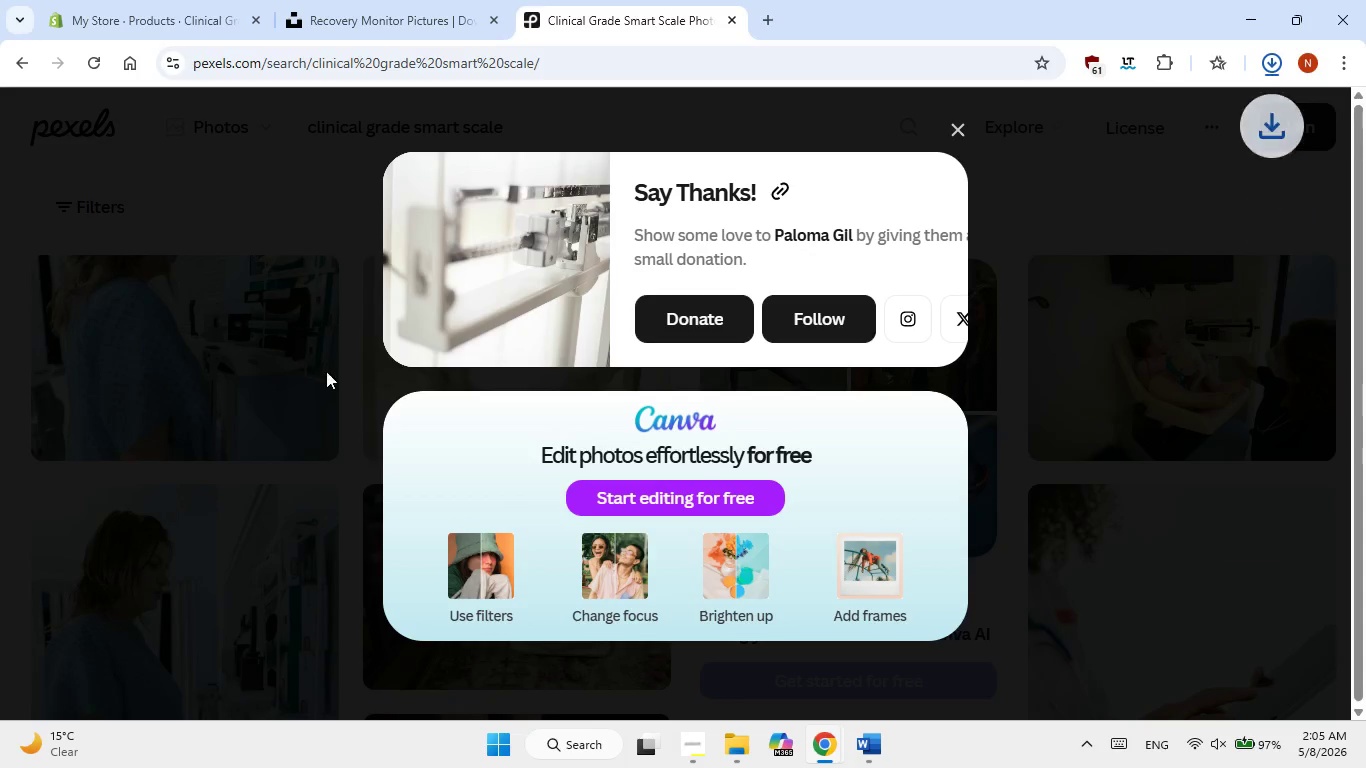 
left_click([353, 364])
 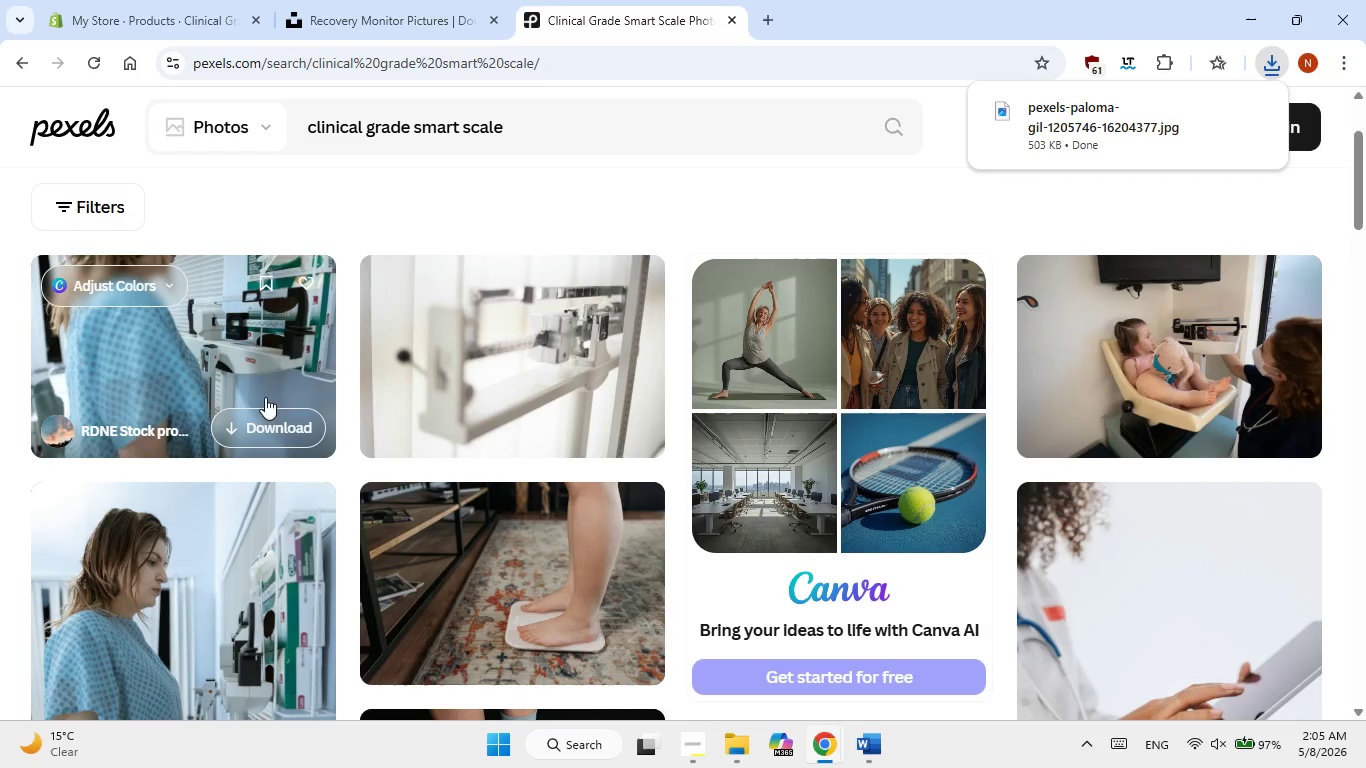 
left_click([264, 417])
 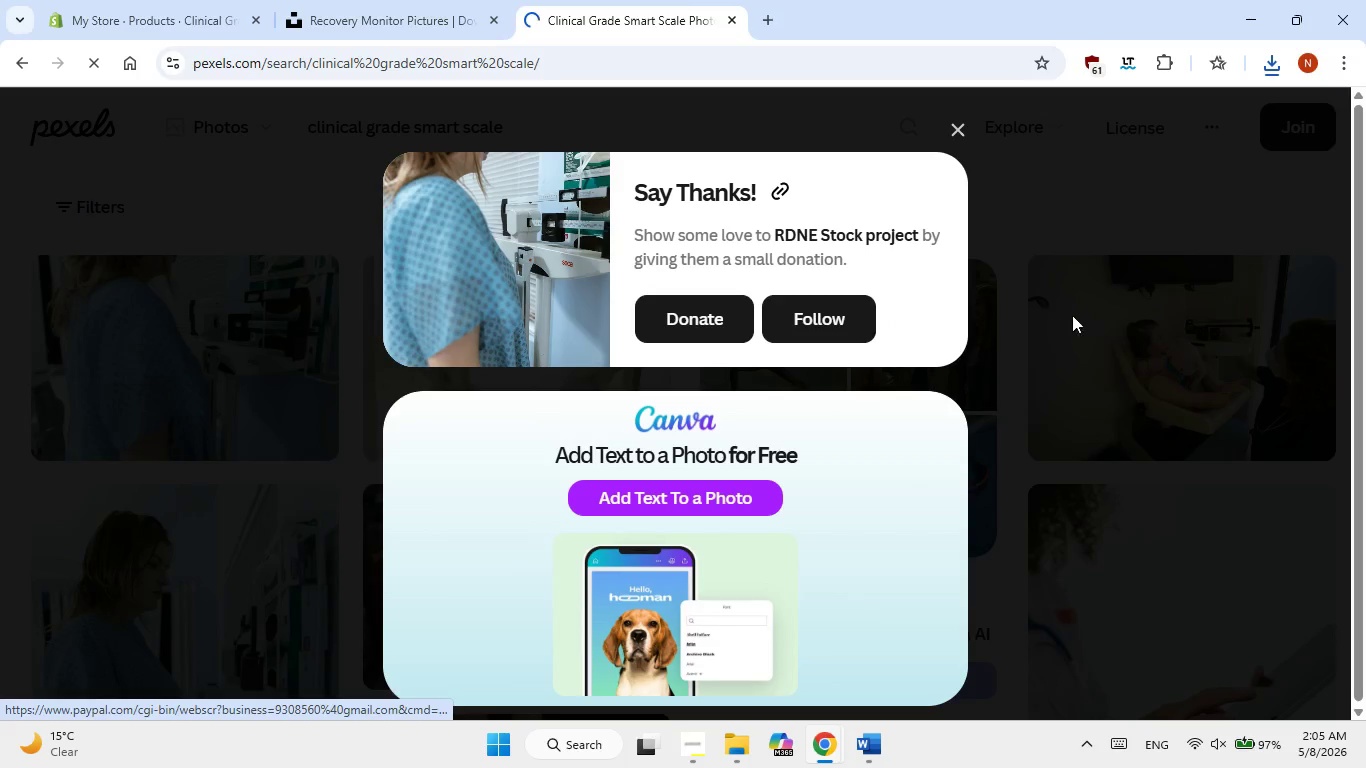 
left_click([1083, 312])
 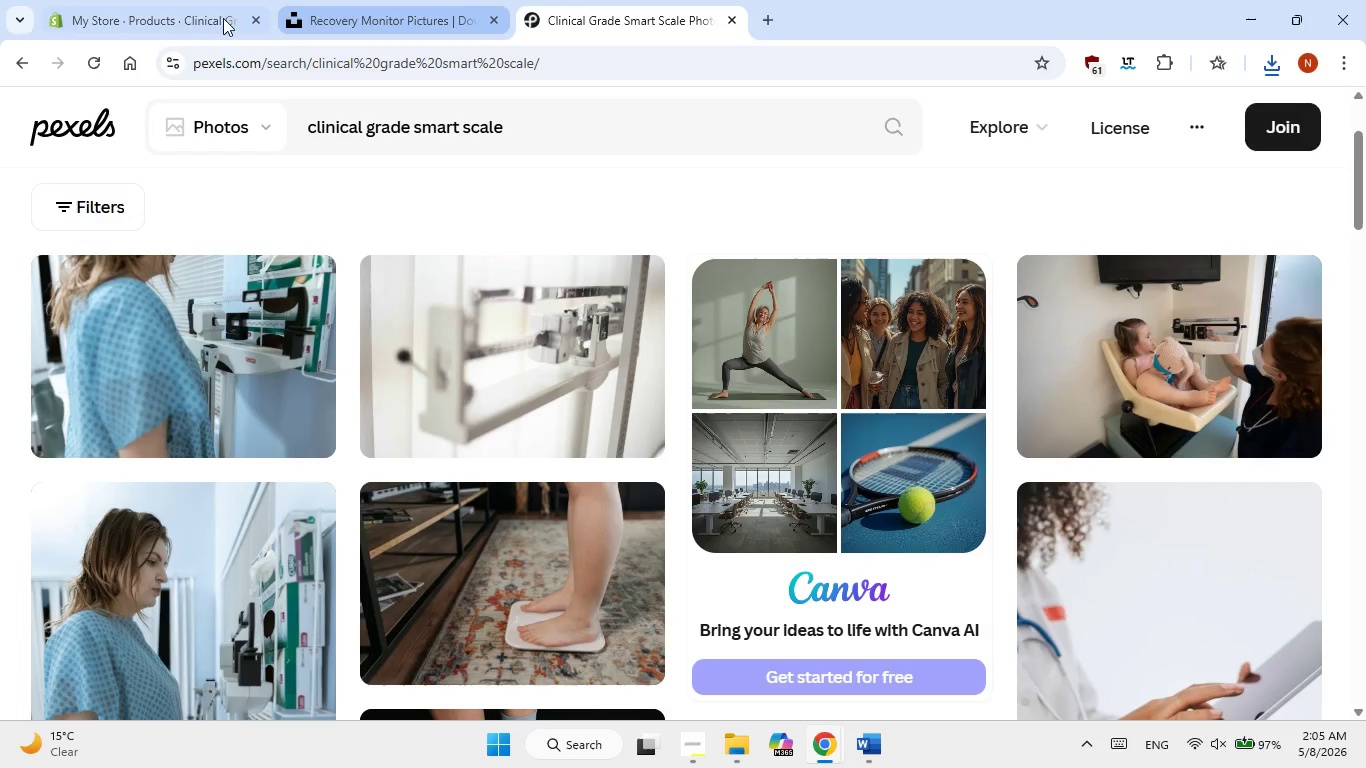 
left_click([164, 18])
 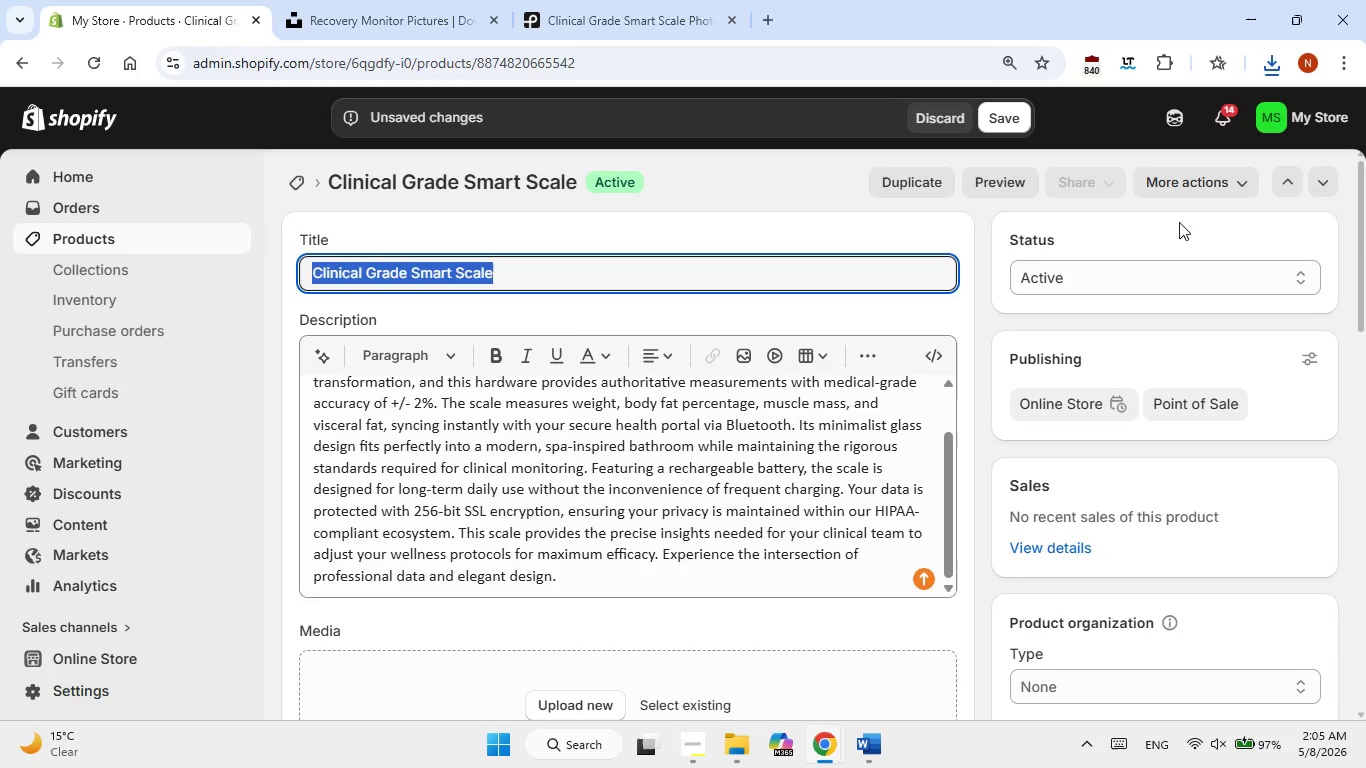 
mouse_move([1257, 76])
 